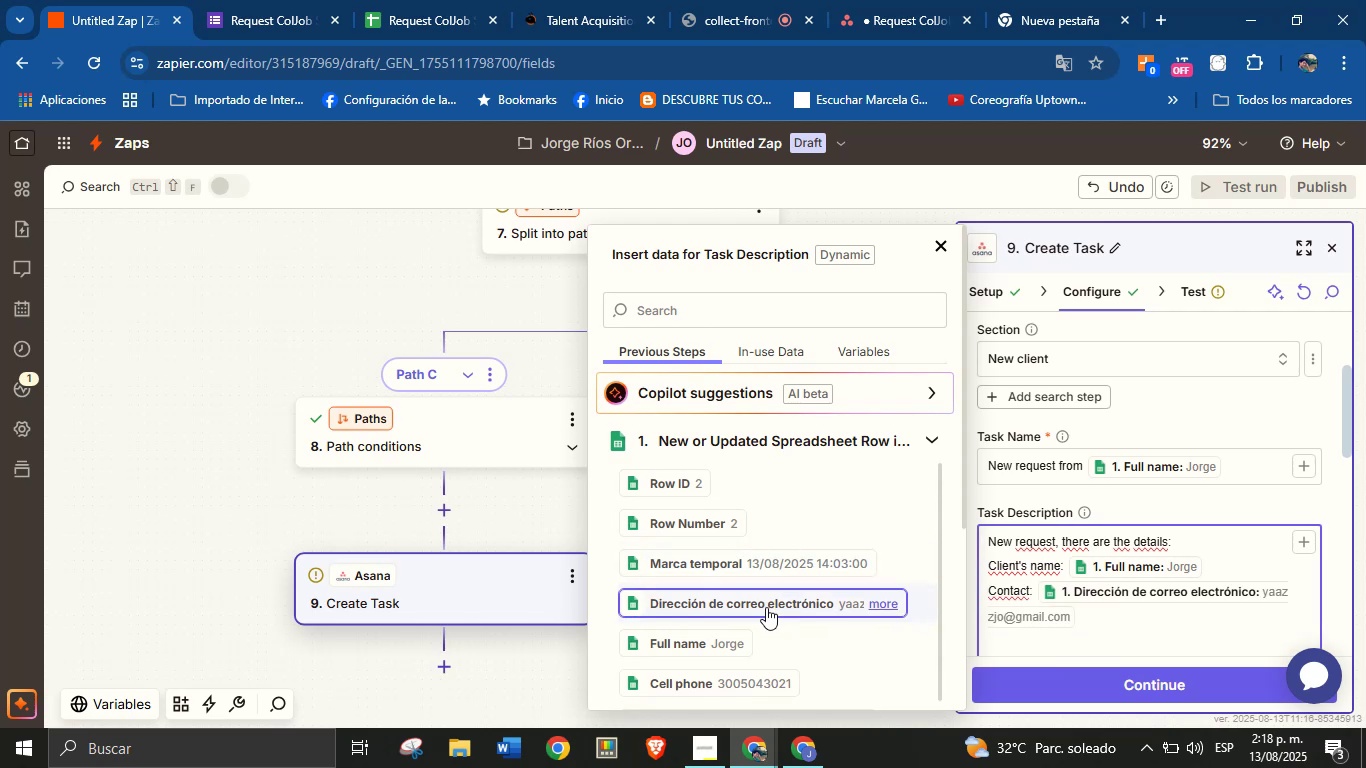 
type(Cell phone> )
 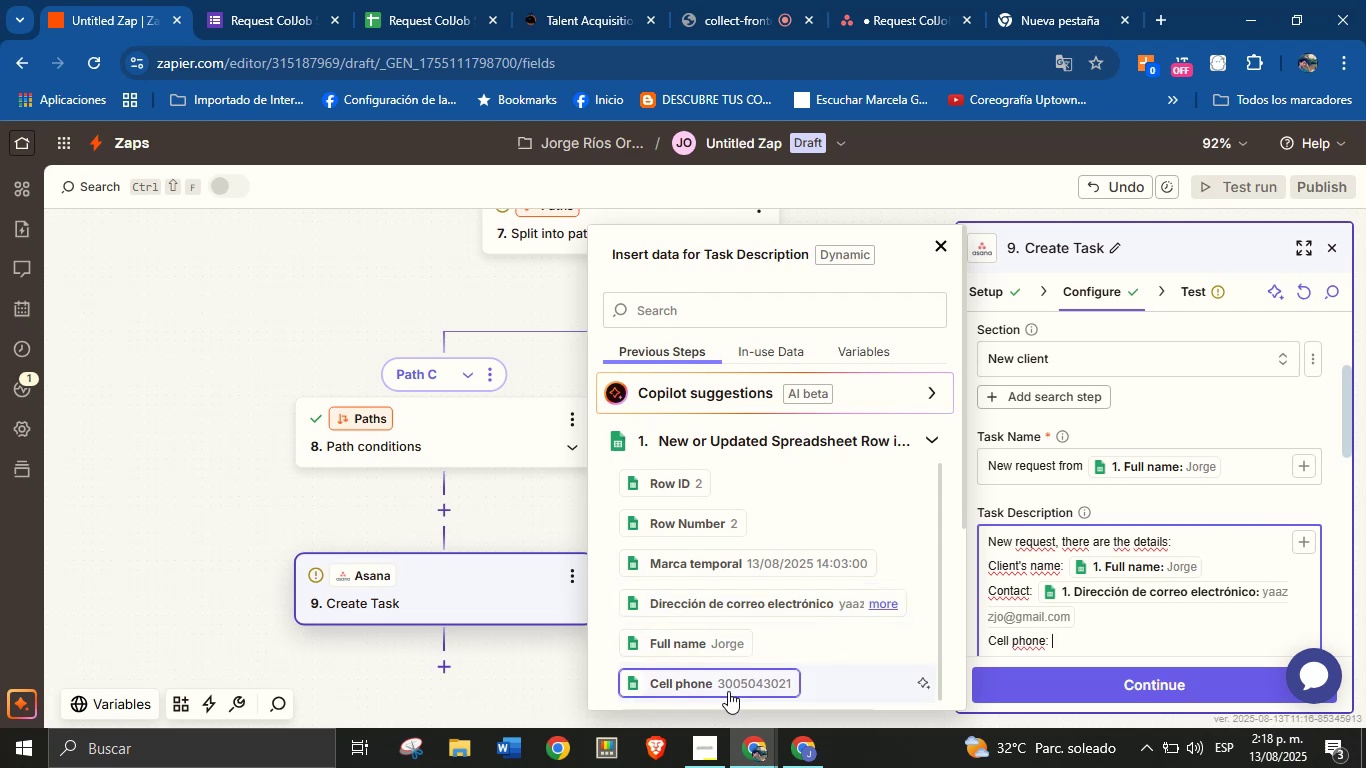 
left_click([741, 688])
 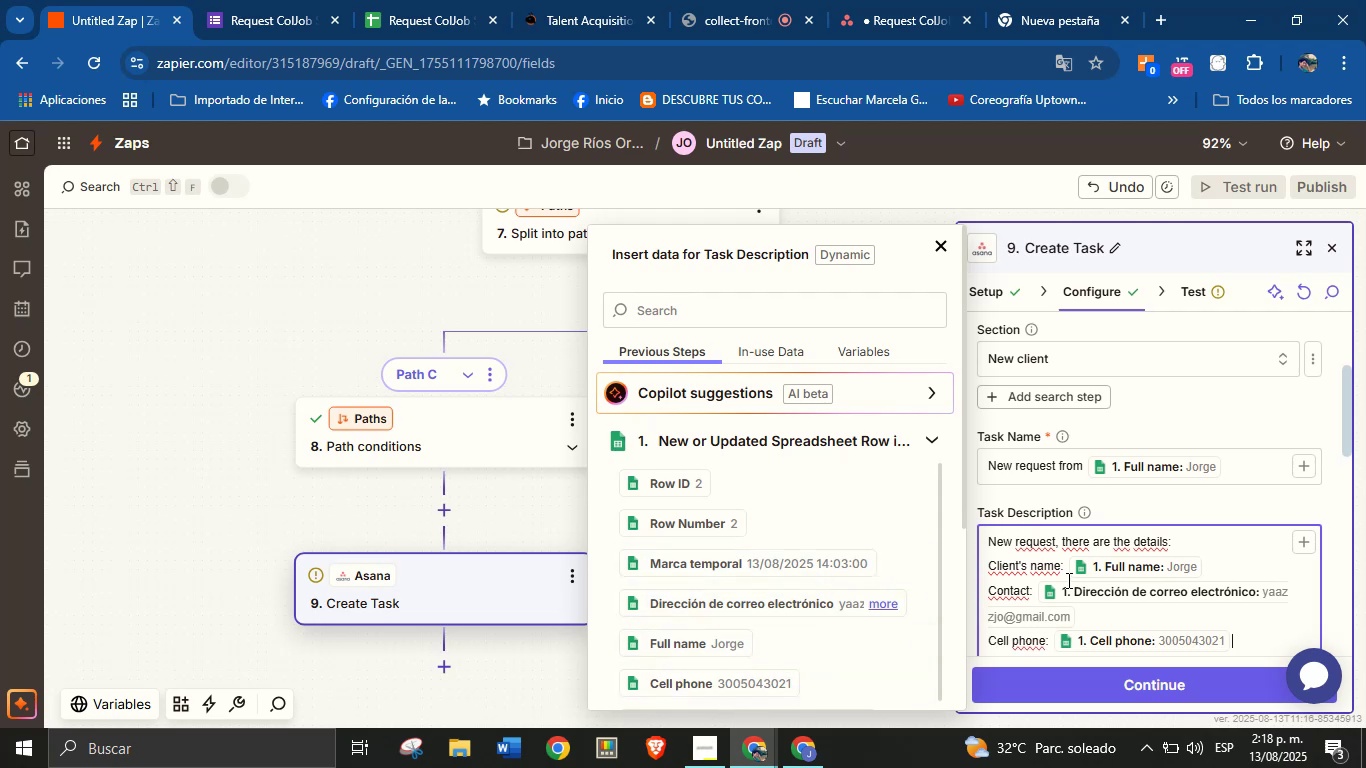 
key(Enter)
 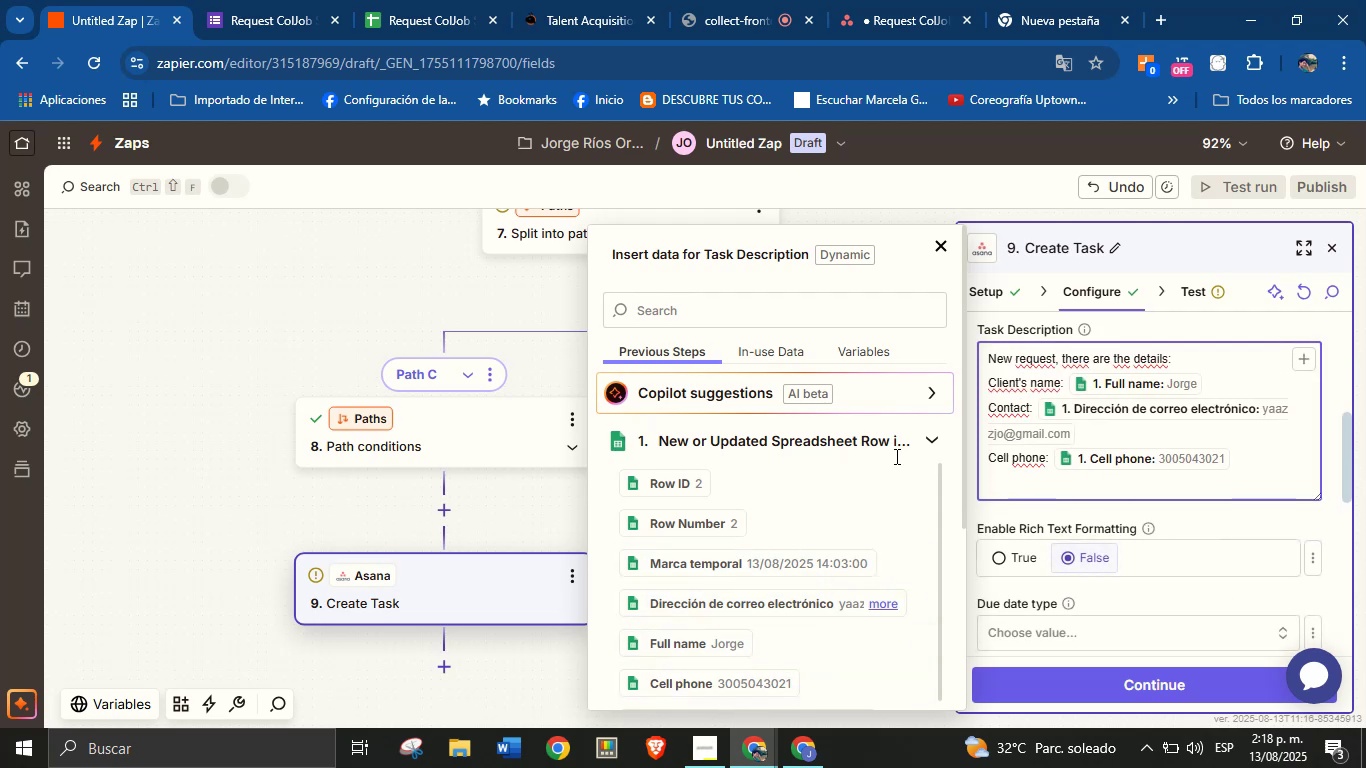 
scroll: coordinate [765, 501], scroll_direction: down, amount: 1.0
 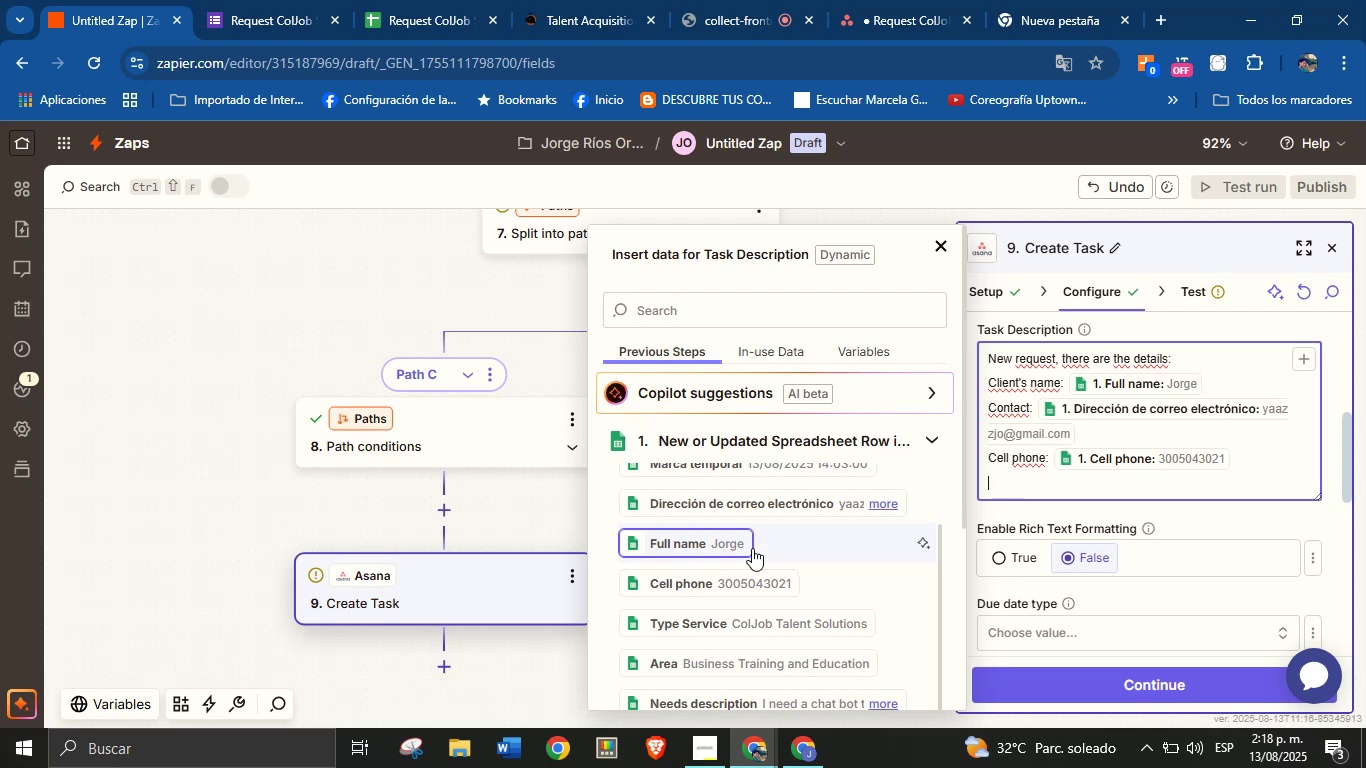 
type(Type service> )
 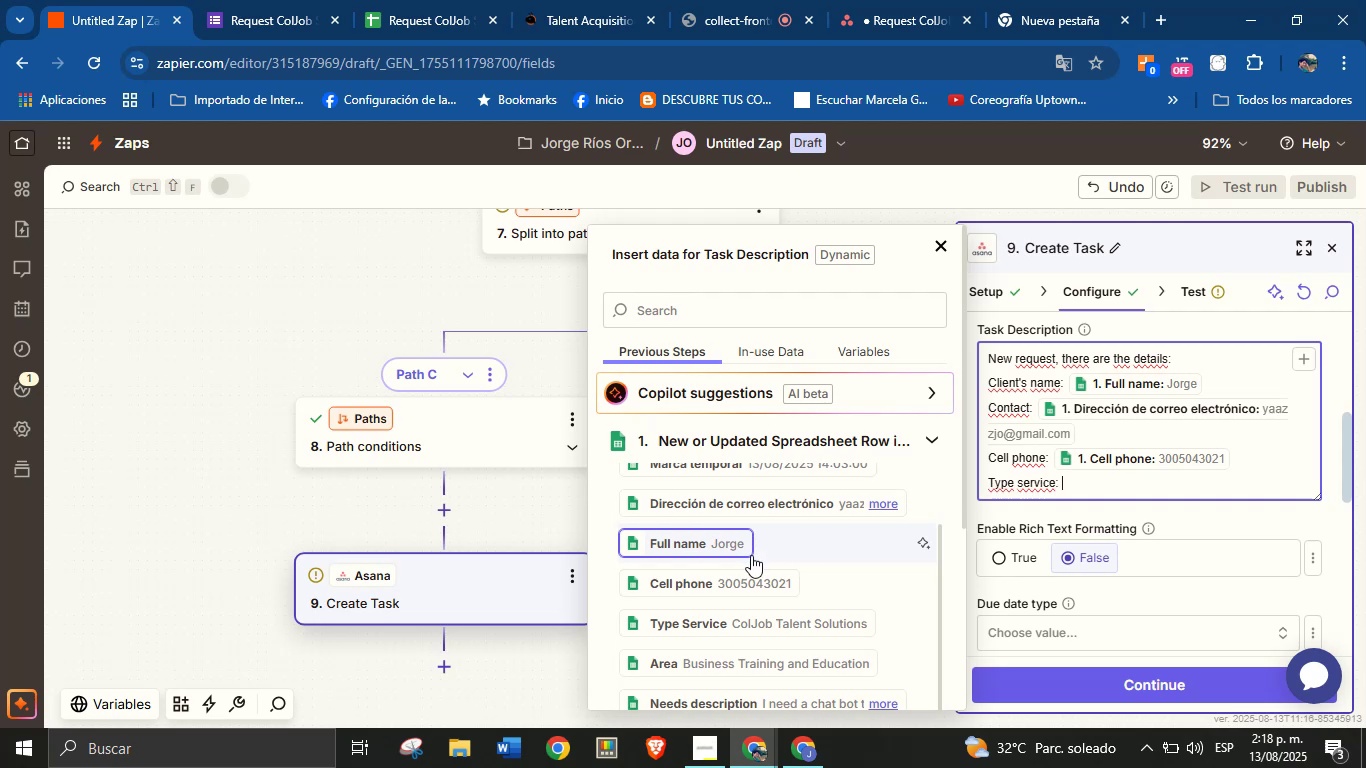 
left_click([734, 619])
 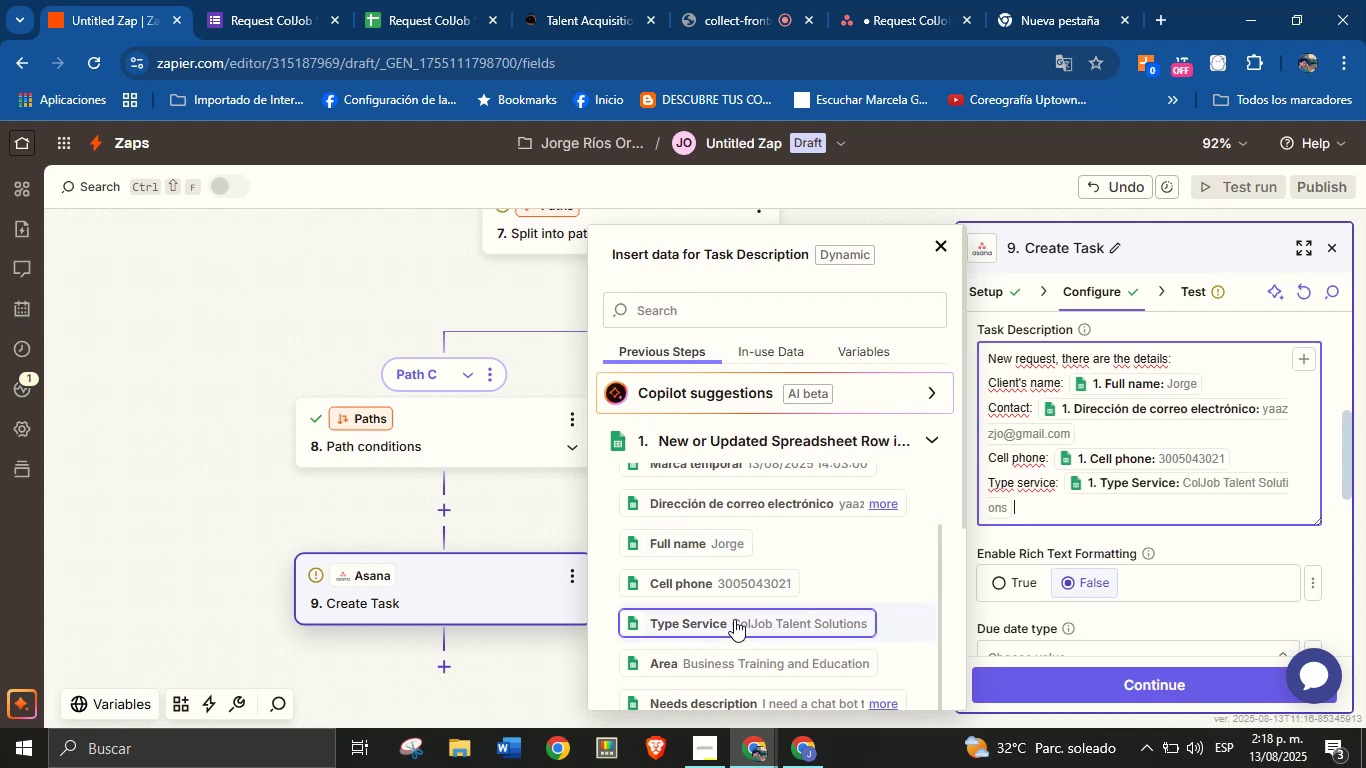 
key(Enter)
 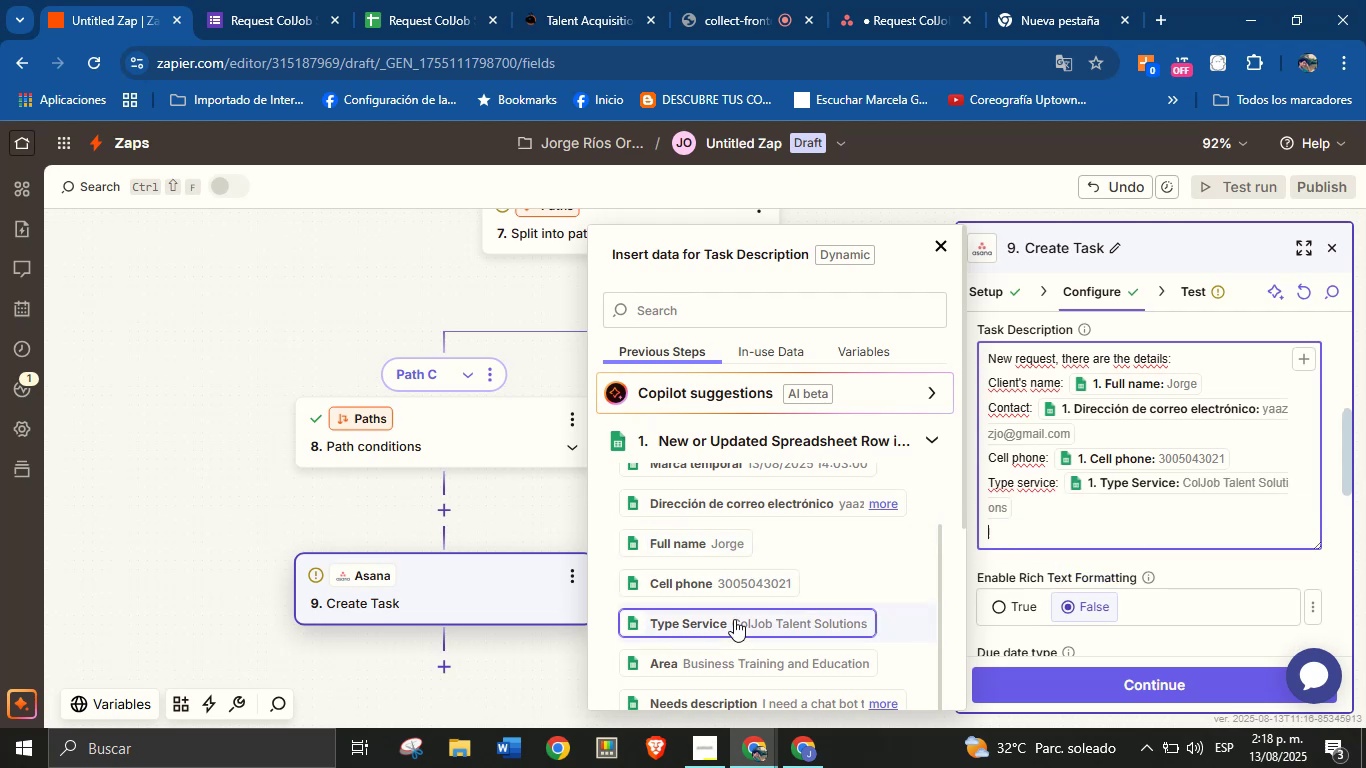 
type(Area> )
 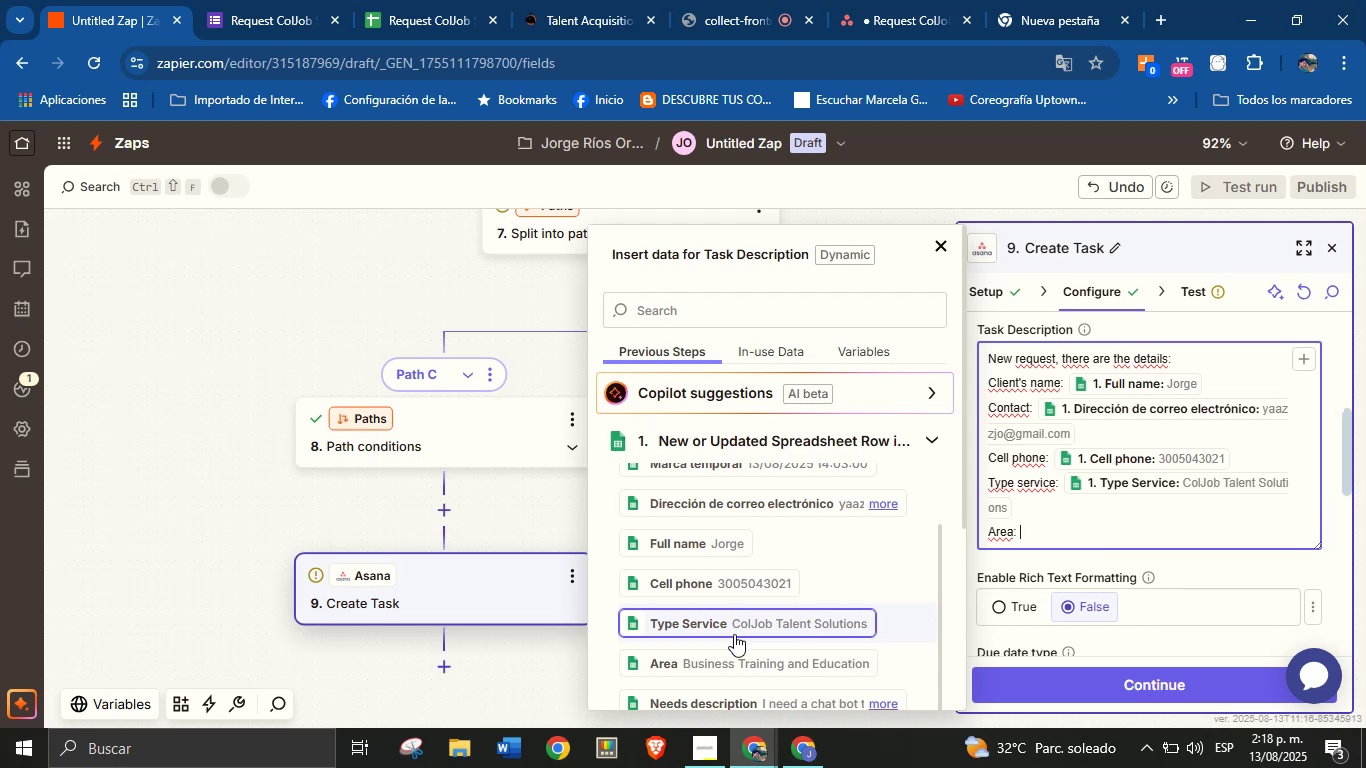 
left_click([737, 653])
 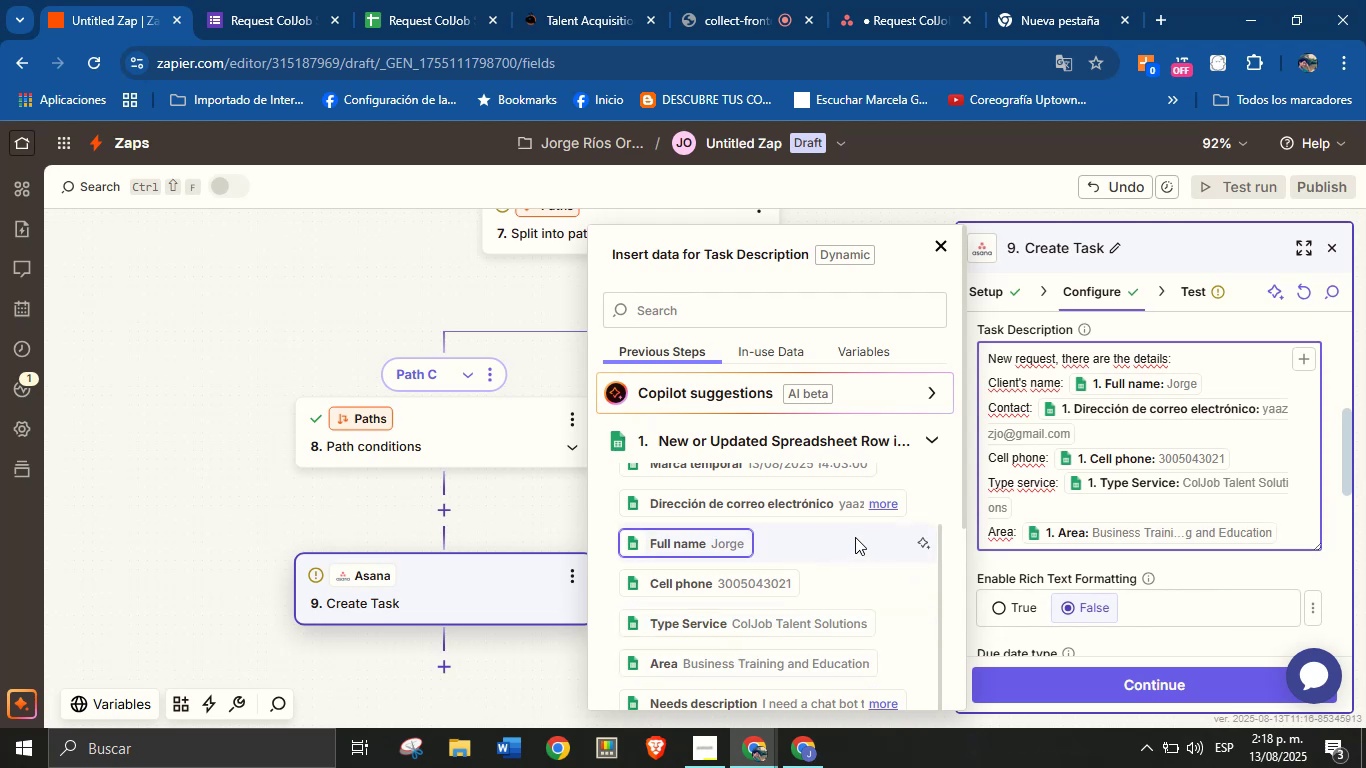 
key(Enter)
 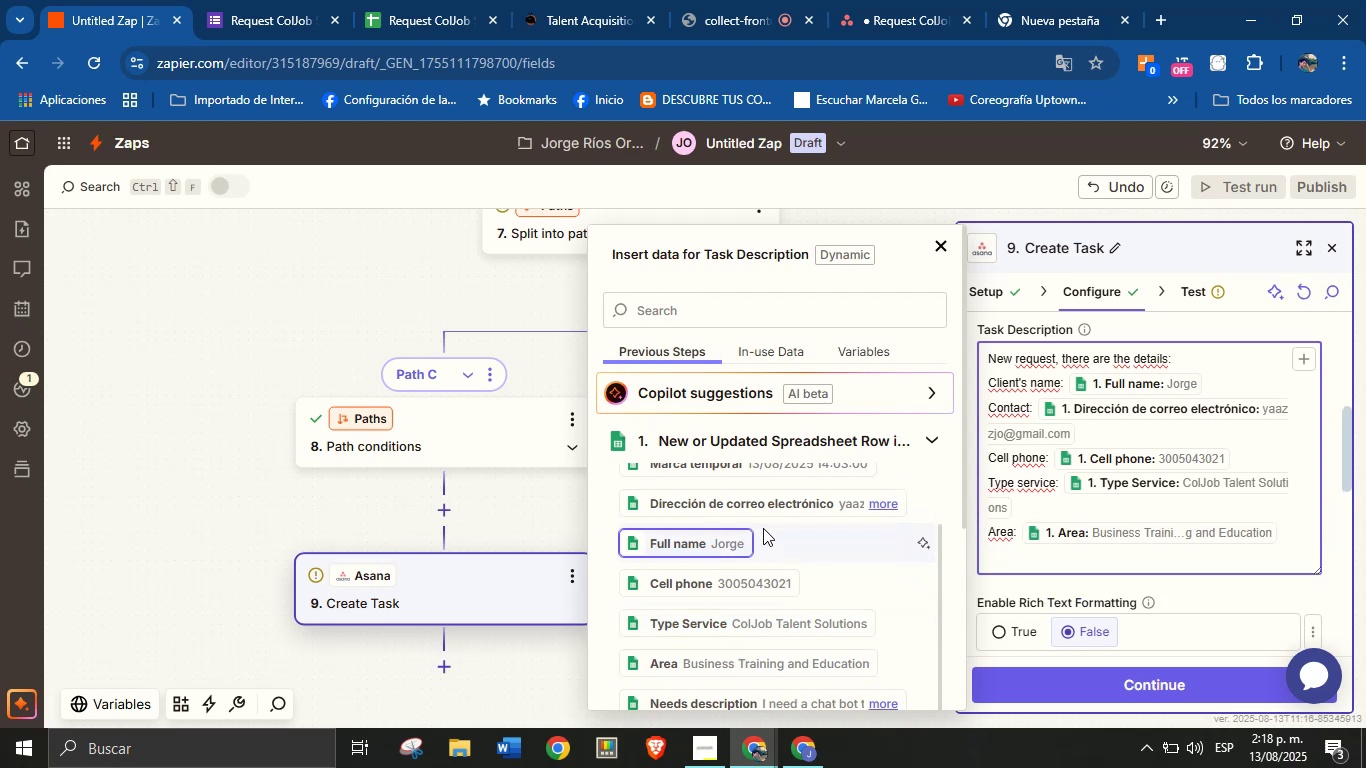 
type(Description> )
 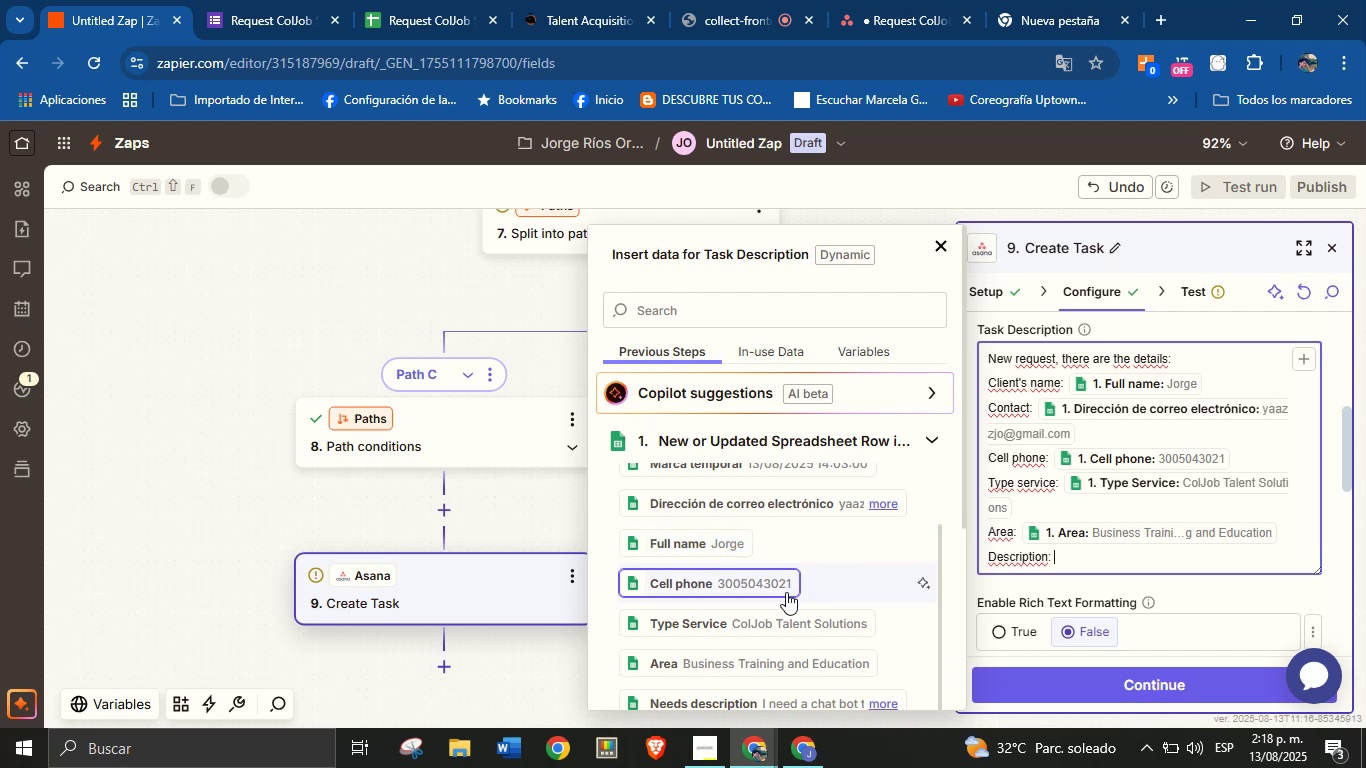 
left_click([806, 694])
 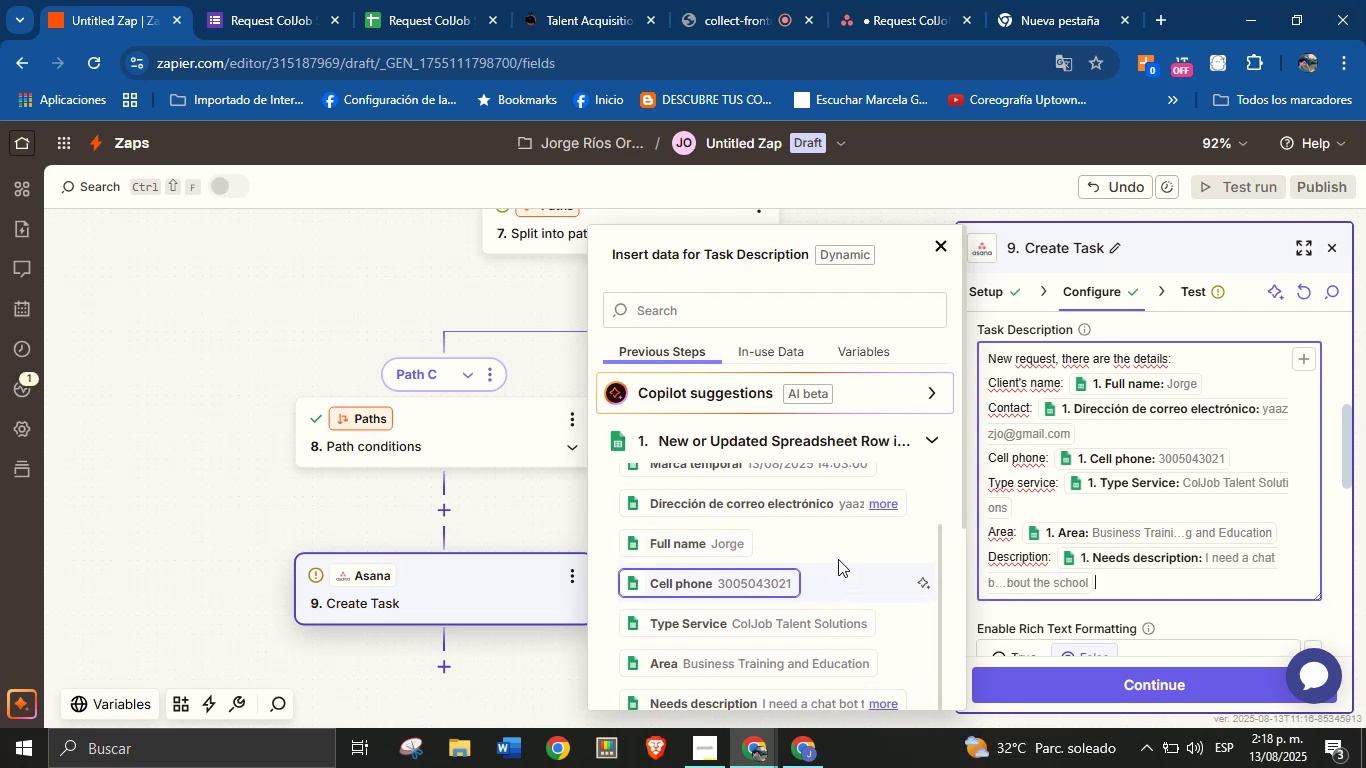 
scroll: coordinate [867, 524], scroll_direction: down, amount: 5.0
 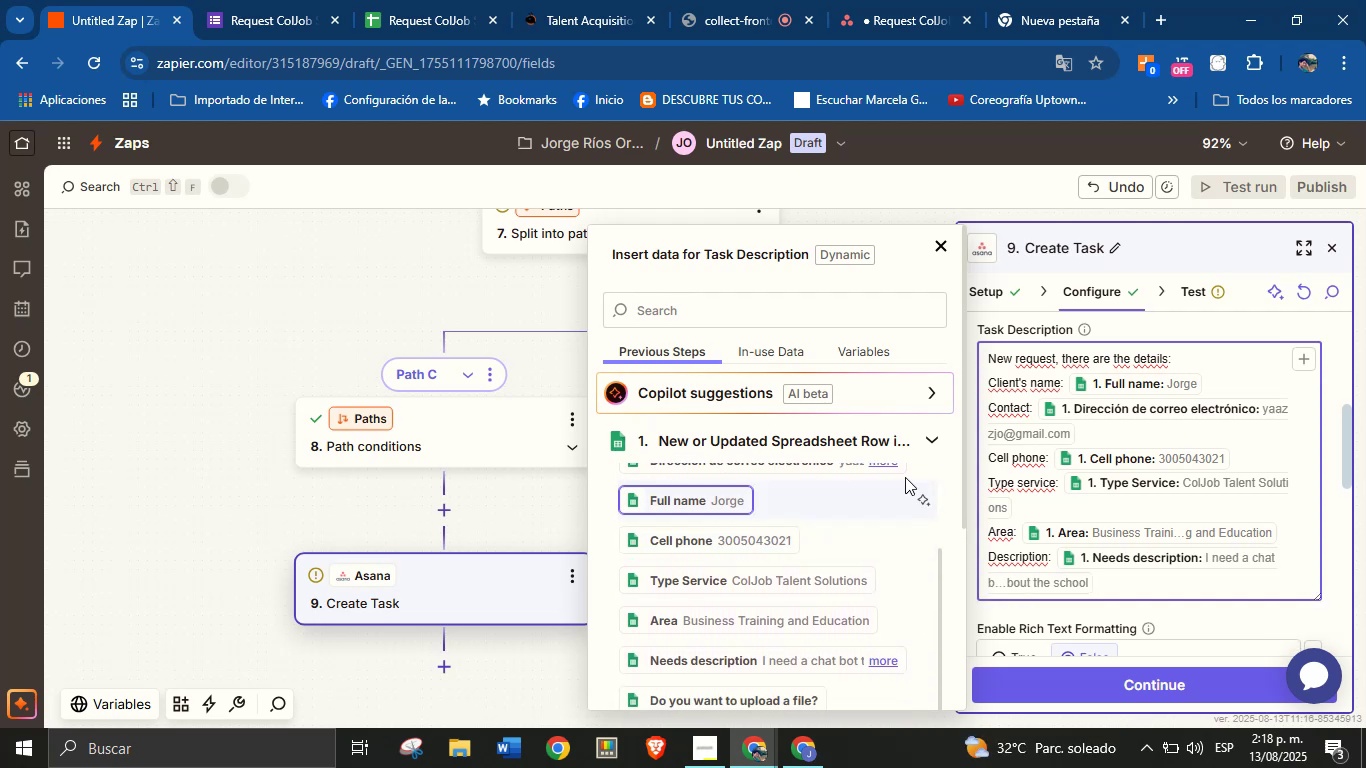 
scroll: coordinate [937, 461], scroll_direction: none, amount: 0.0
 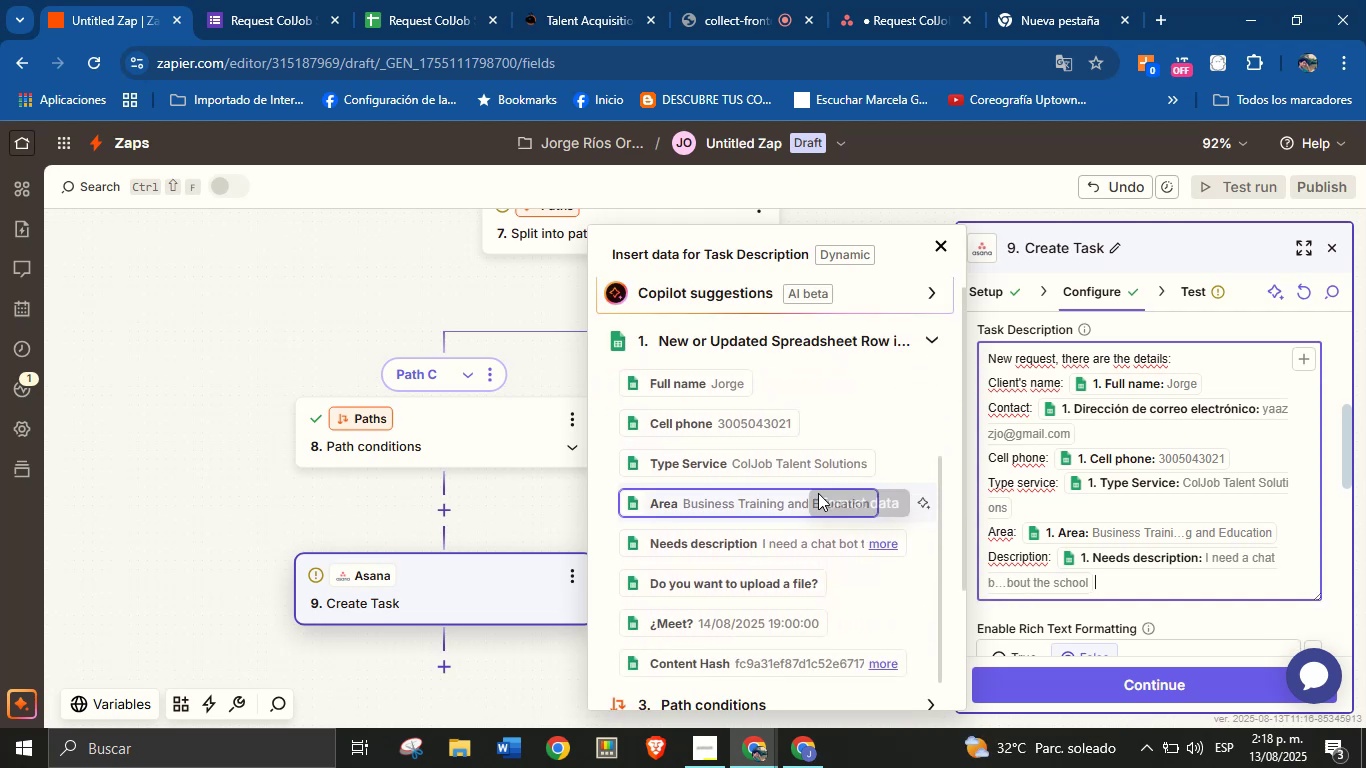 
scroll: coordinate [802, 517], scroll_direction: down, amount: 2.0
 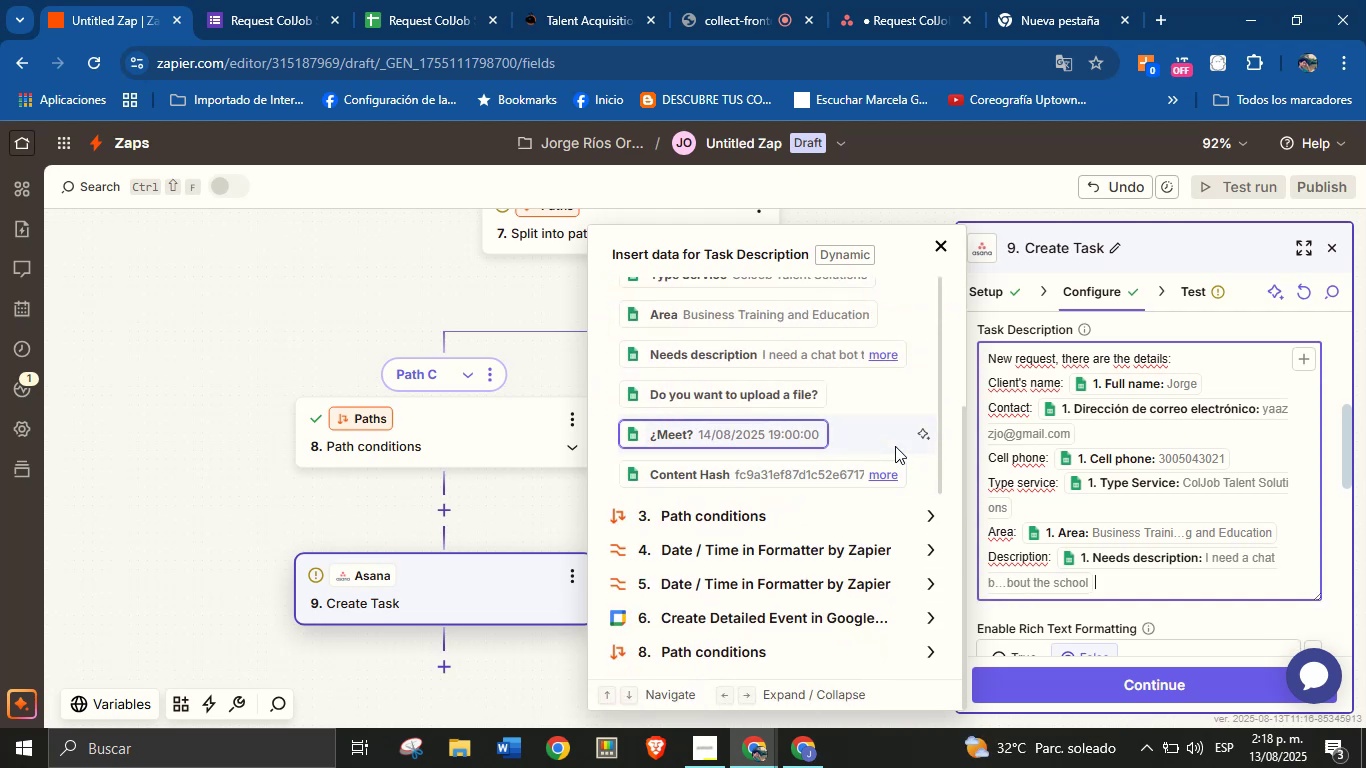 
key(Enter)
 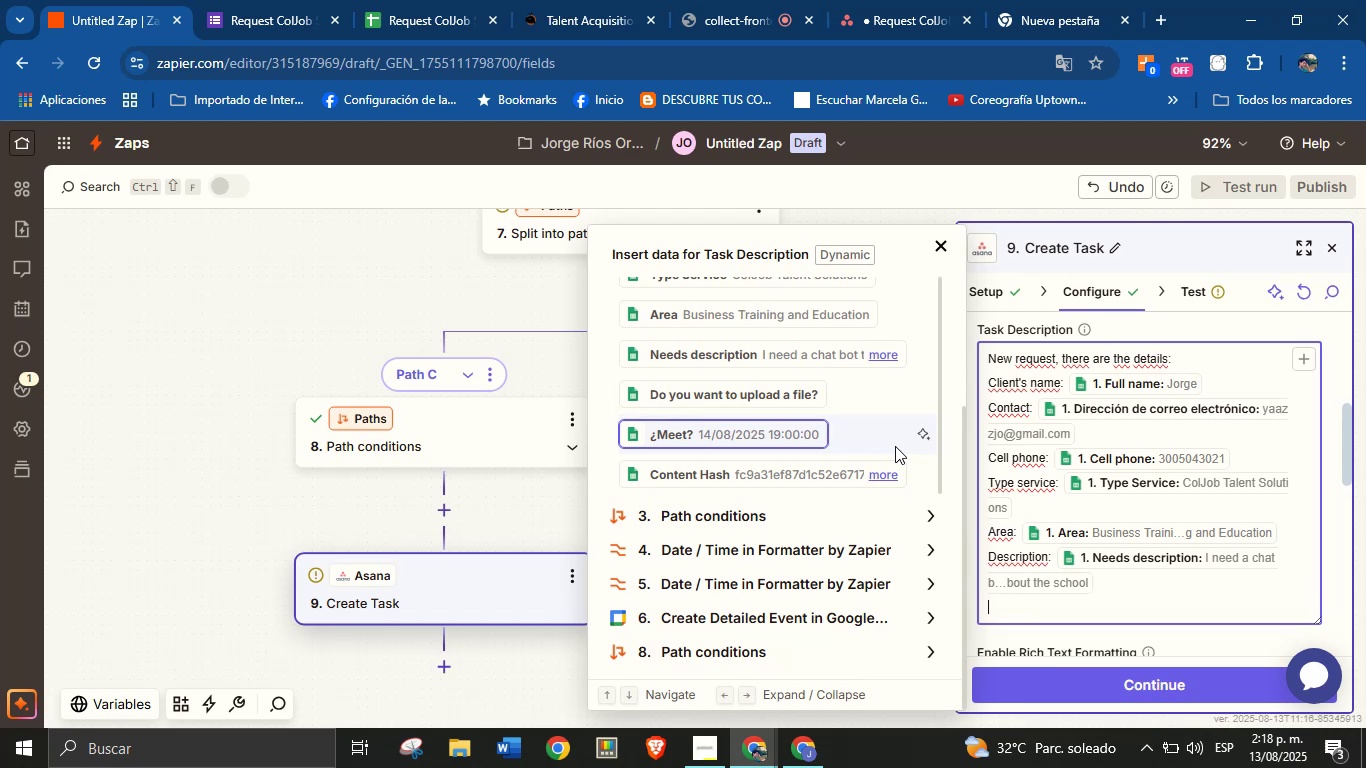 
type(Date)
key(Backspace)
key(Backspace)
key(Backspace)
key(Backspace)
type(Event> )
 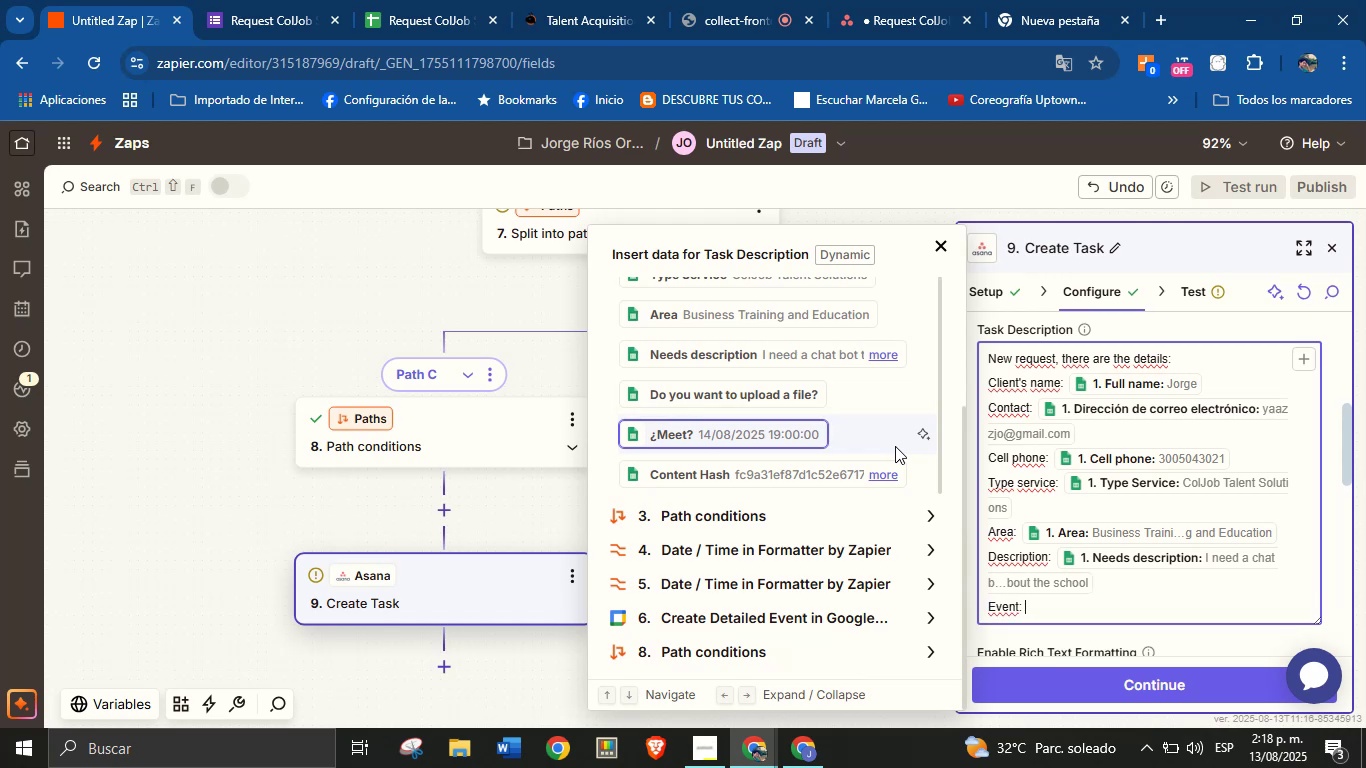 
wait(5.03)
 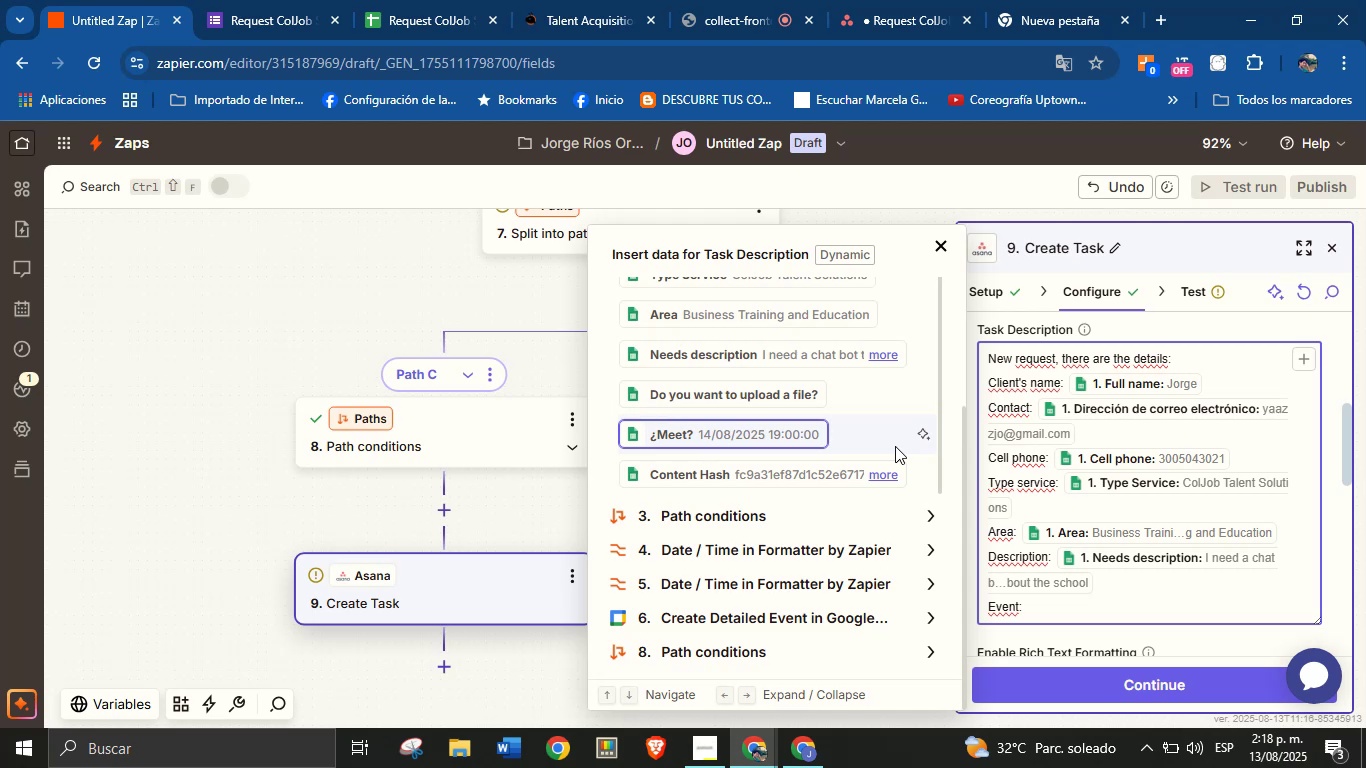 
scroll: coordinate [795, 555], scroll_direction: down, amount: 3.0
 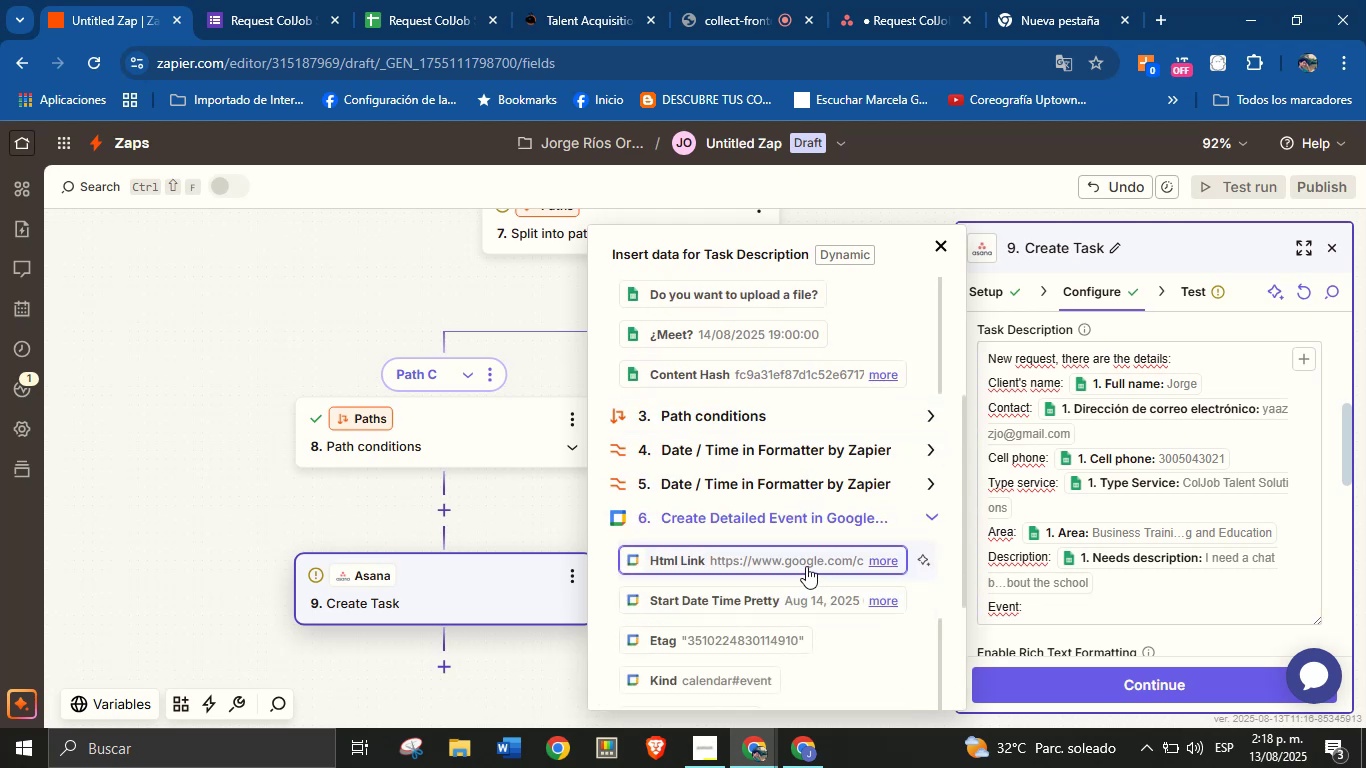 
left_click([806, 566])
 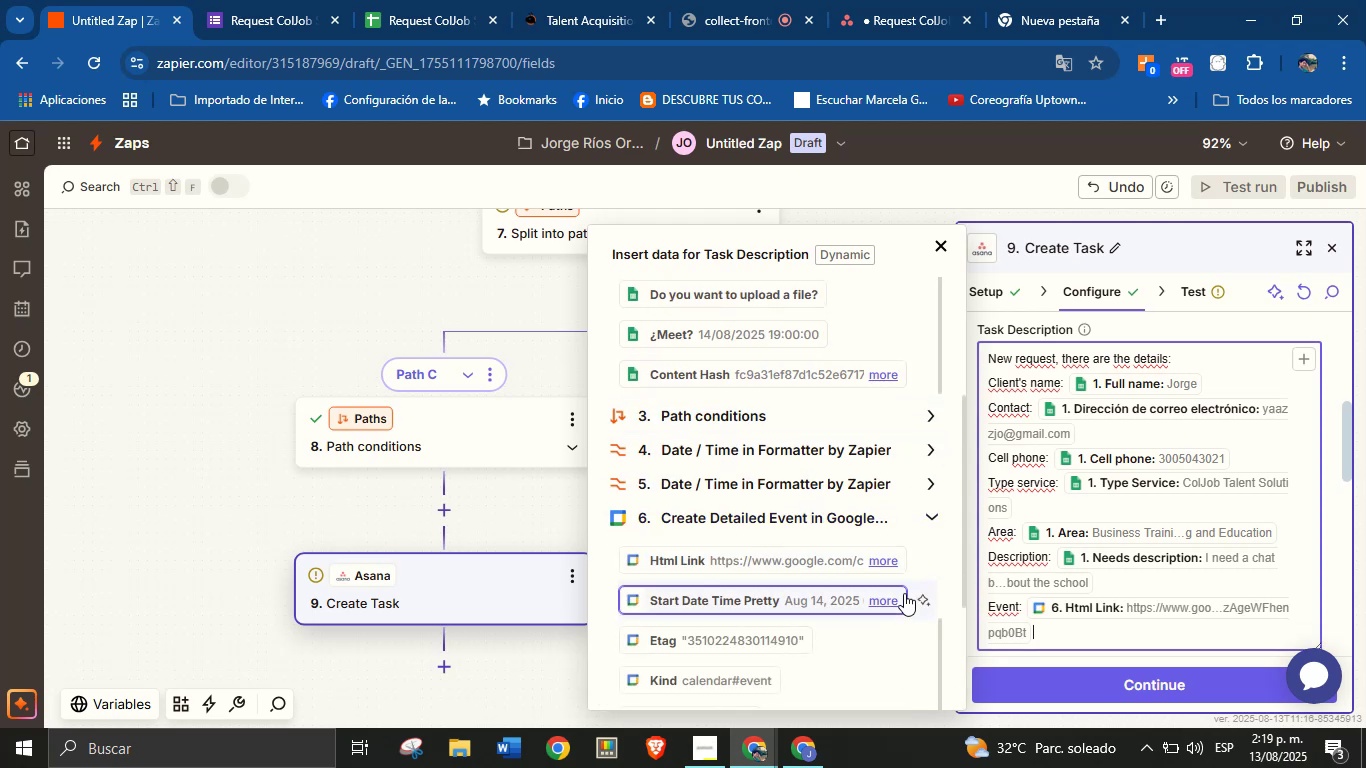 
type( at )
 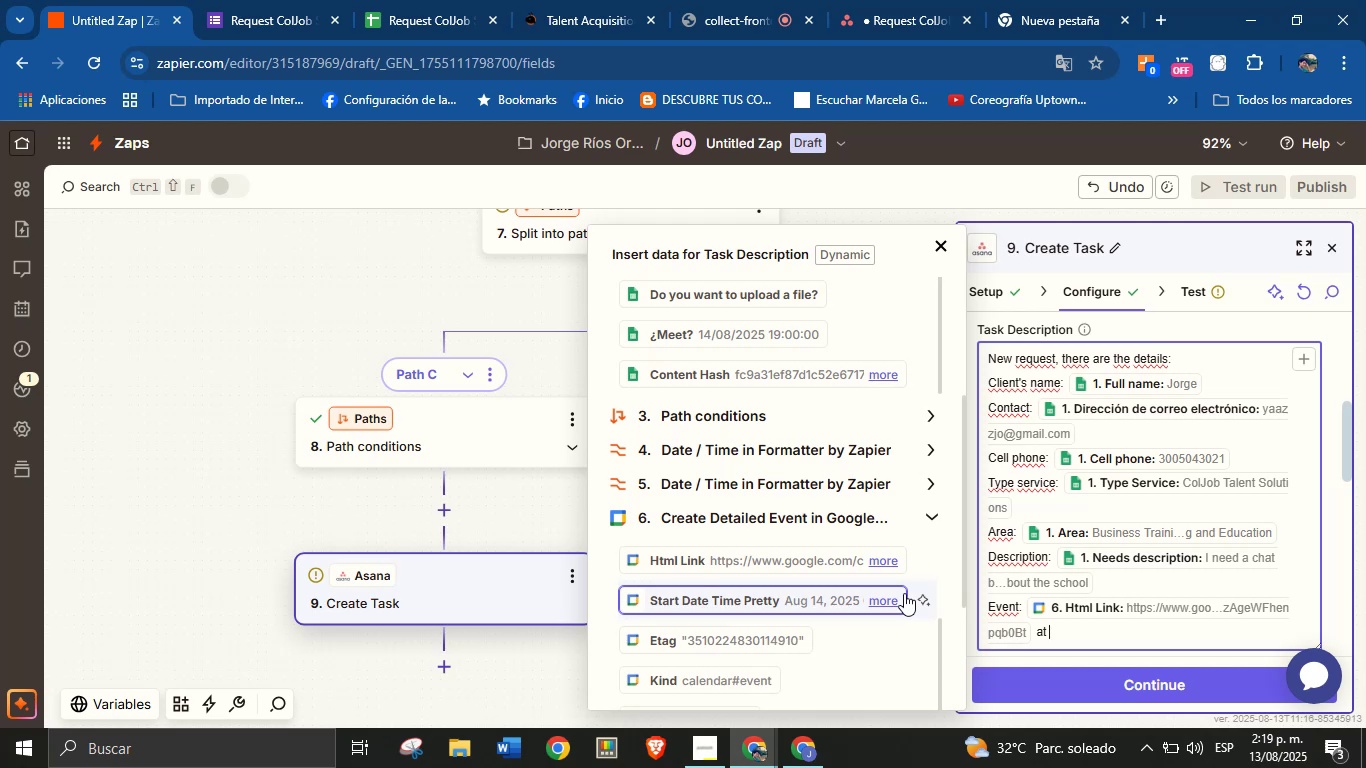 
scroll: coordinate [827, 409], scroll_direction: up, amount: 10.0
 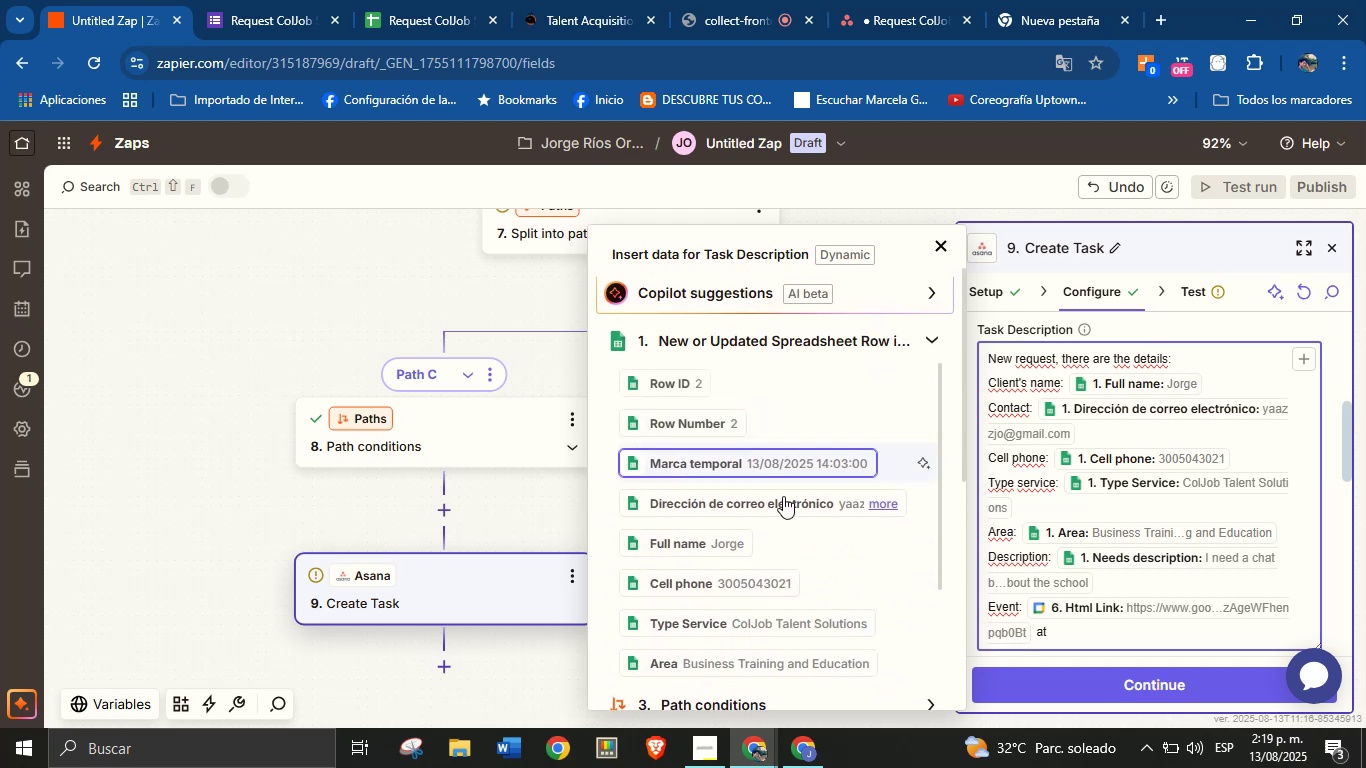 
scroll: coordinate [768, 475], scroll_direction: down, amount: 5.0
 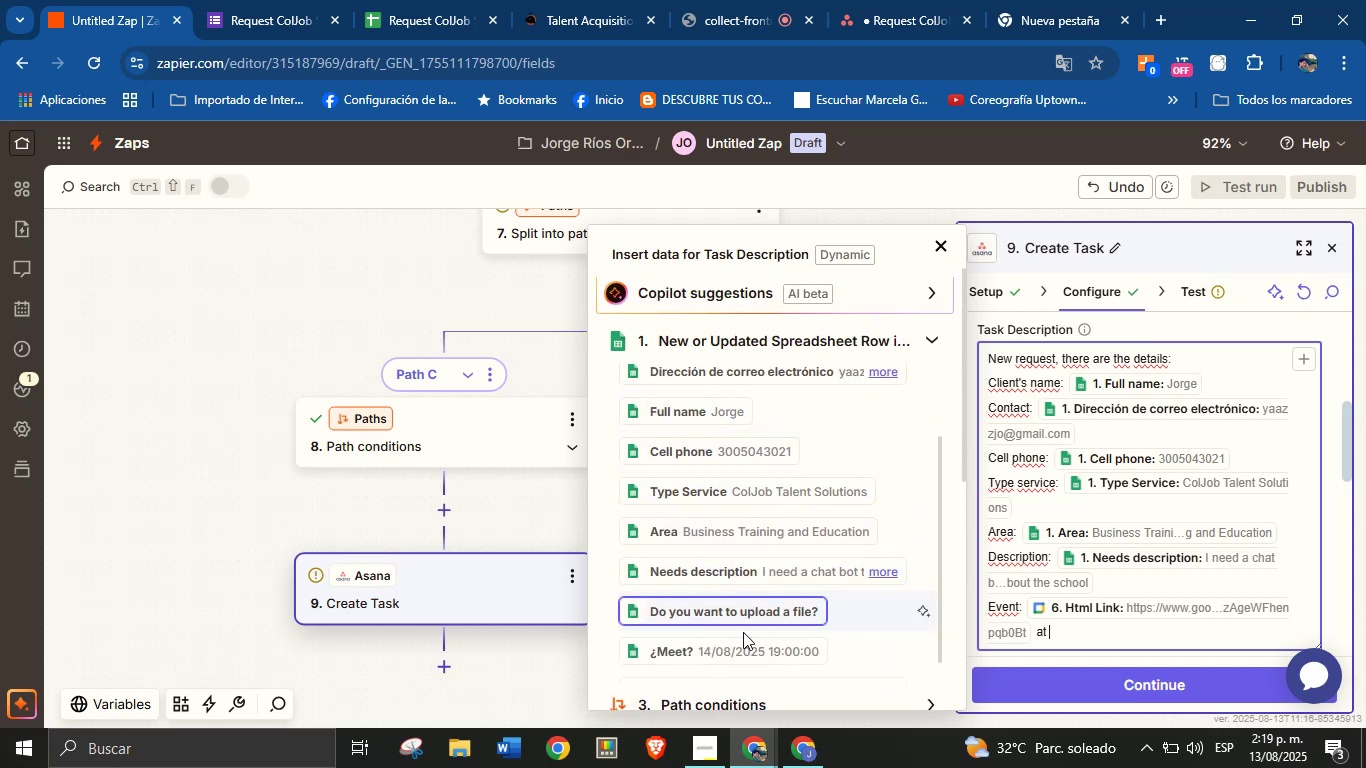 
left_click([743, 642])
 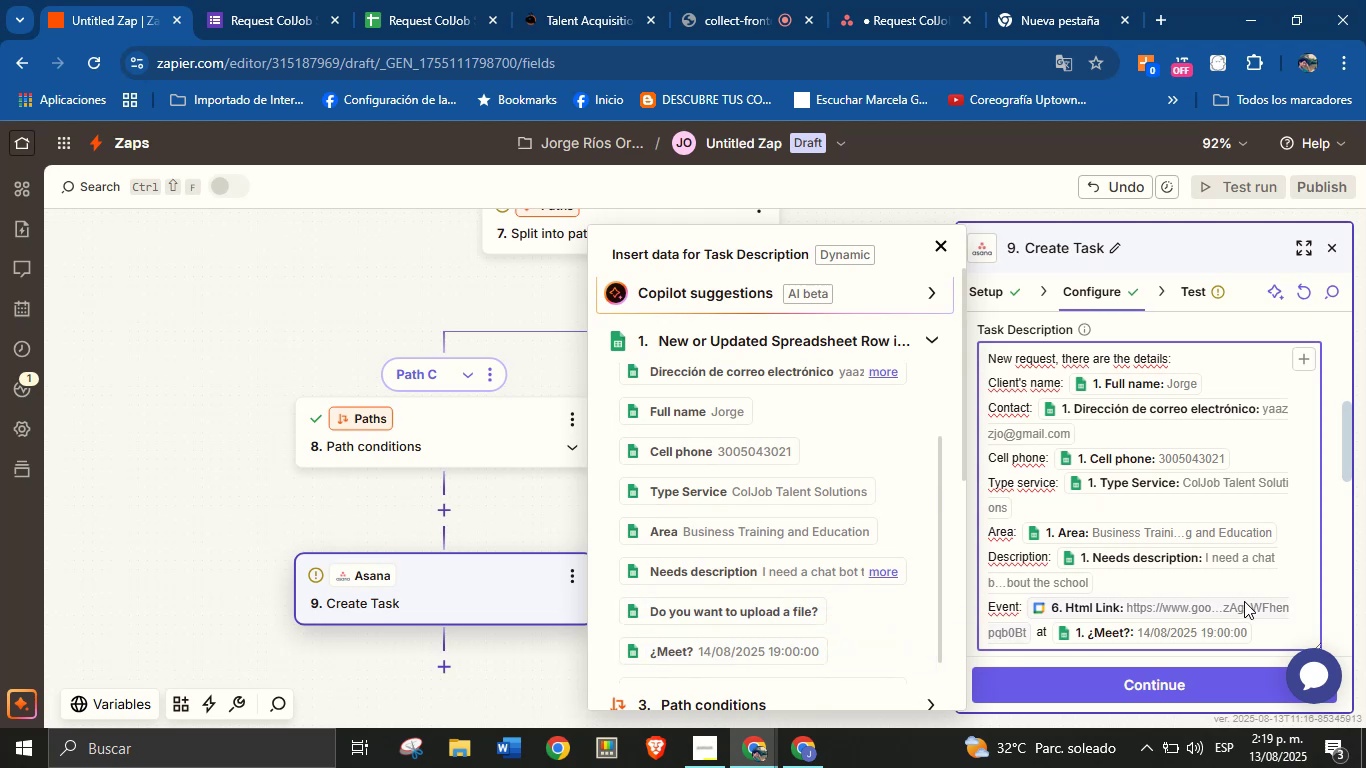 
scroll: coordinate [1260, 539], scroll_direction: up, amount: 1.0
 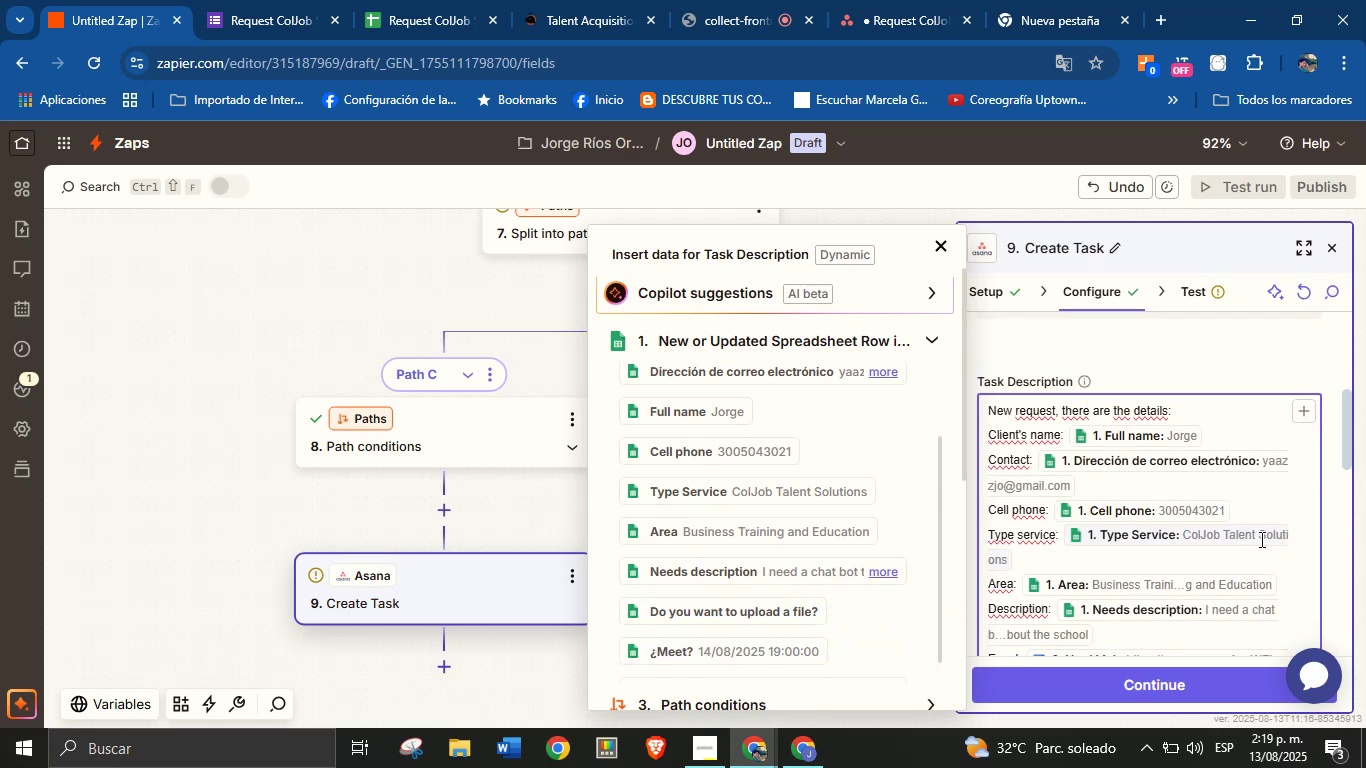 
scroll: coordinate [1251, 543], scroll_direction: down, amount: 2.0
 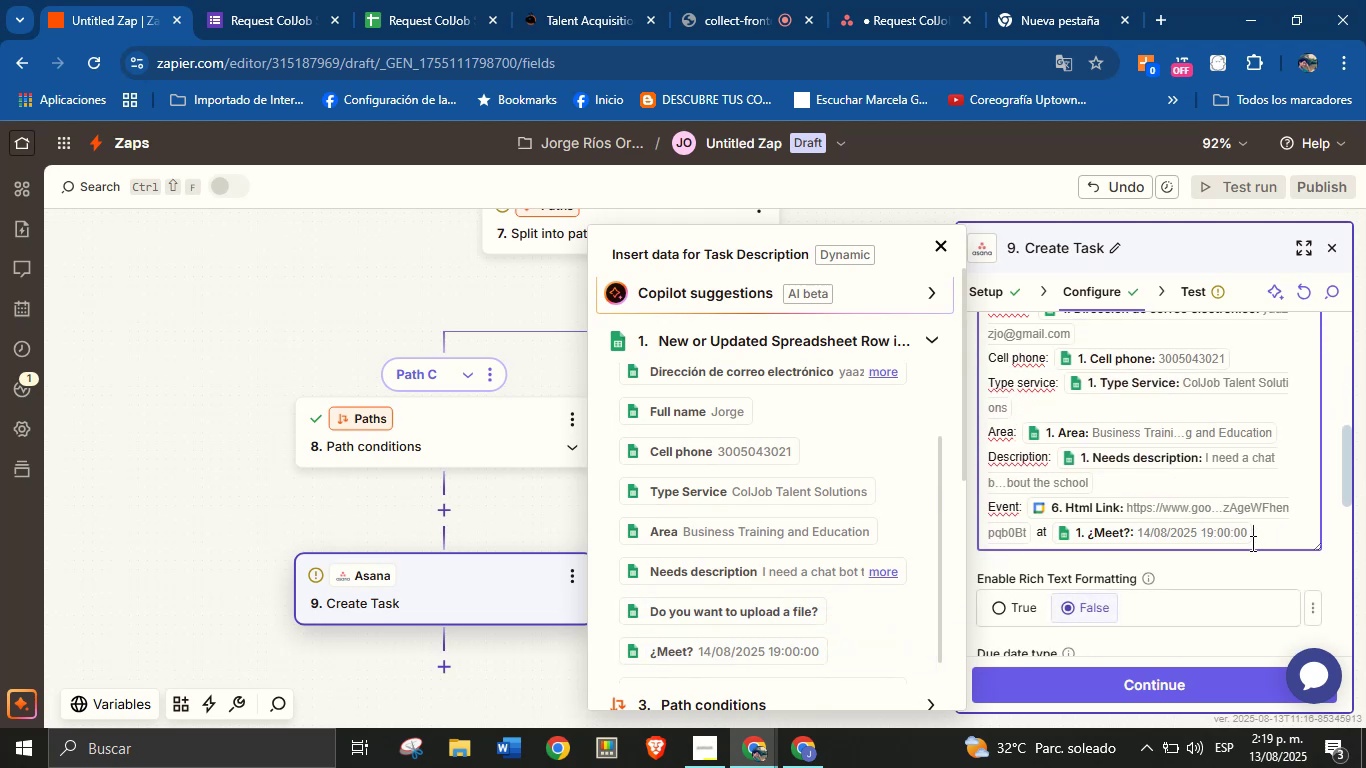 
key(Enter)
 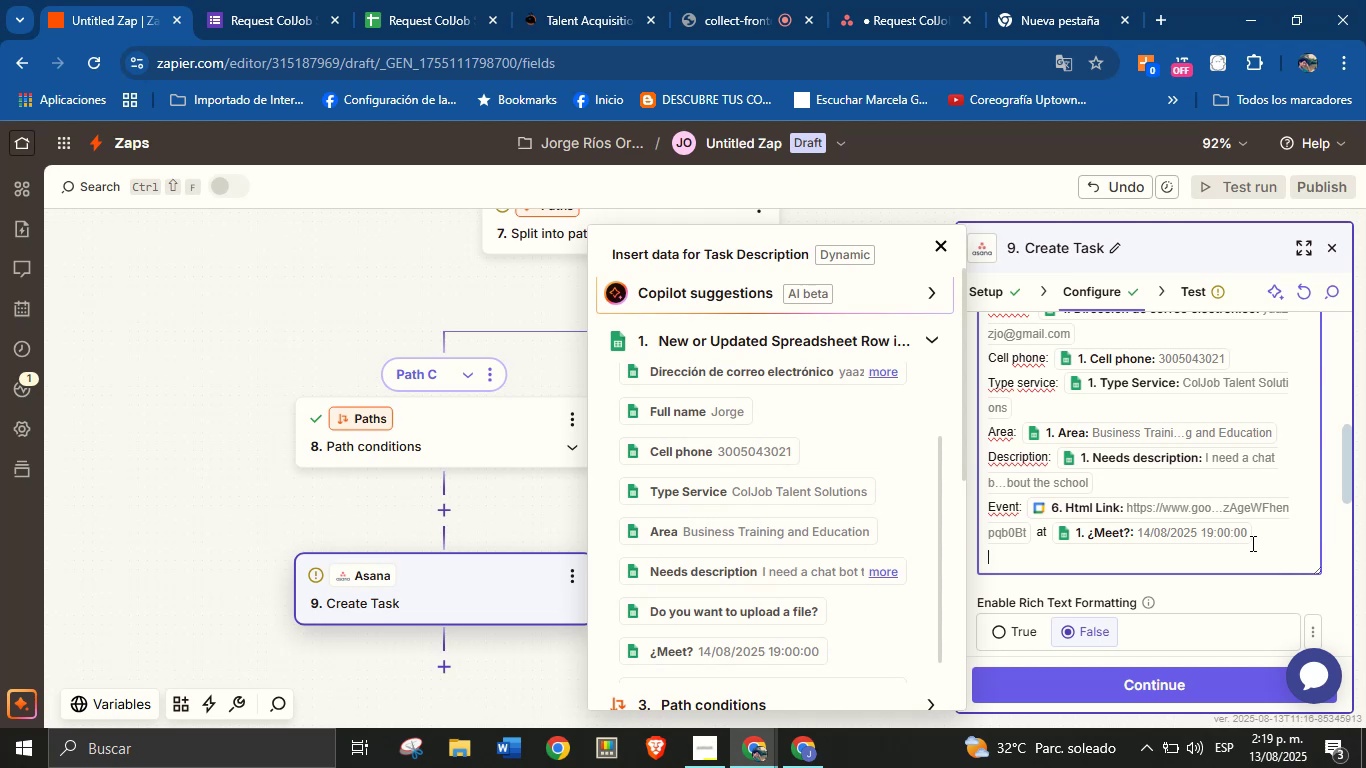 
key(Enter)
 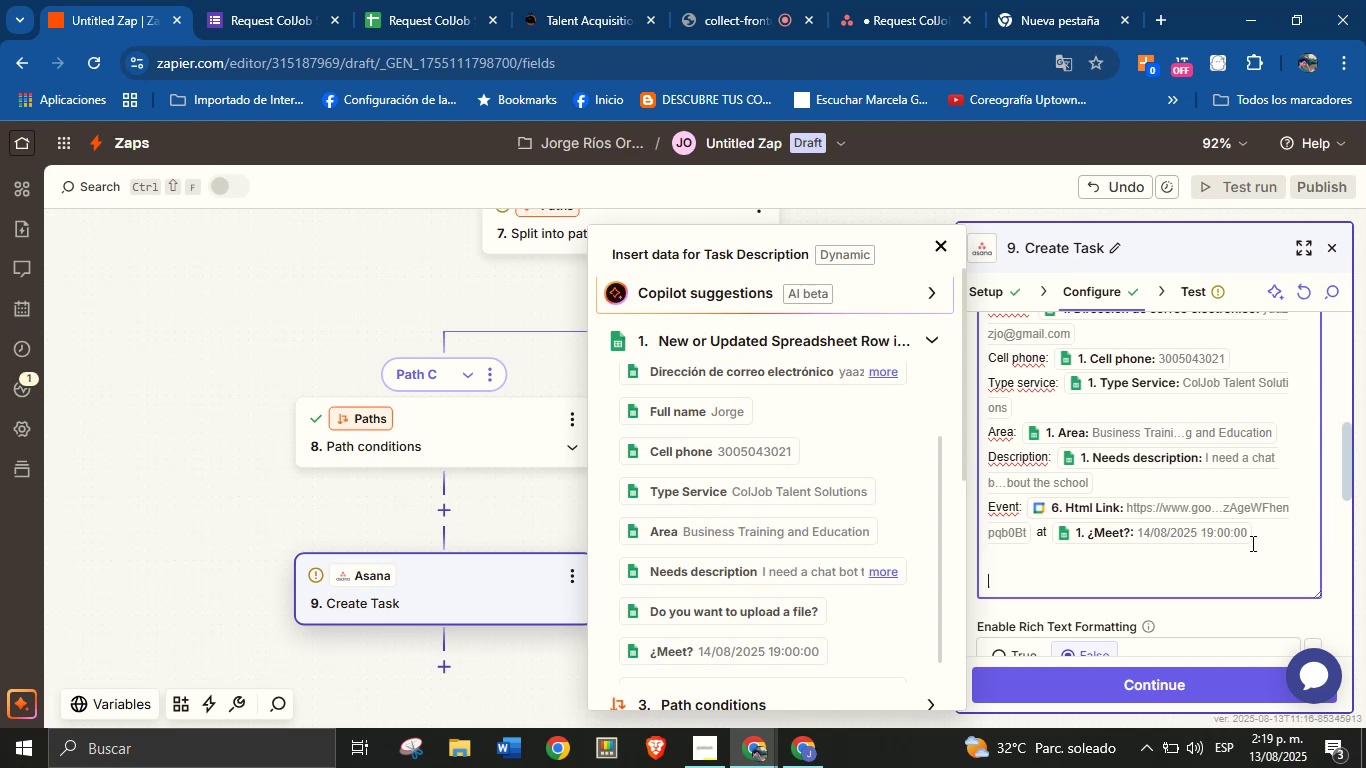 
type(cr)
key(Backspace)
key(Backspace)
type(Created date> )
 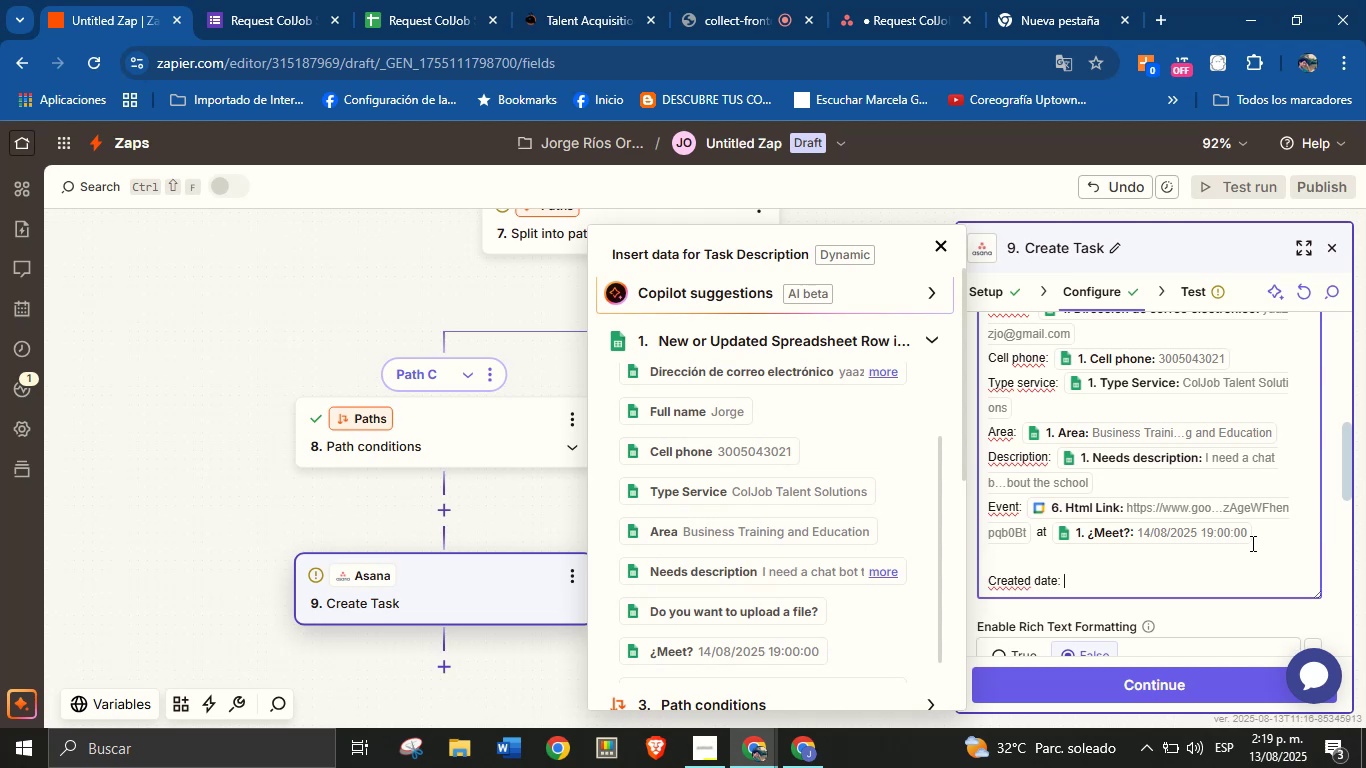 
scroll: coordinate [711, 476], scroll_direction: up, amount: 2.0
 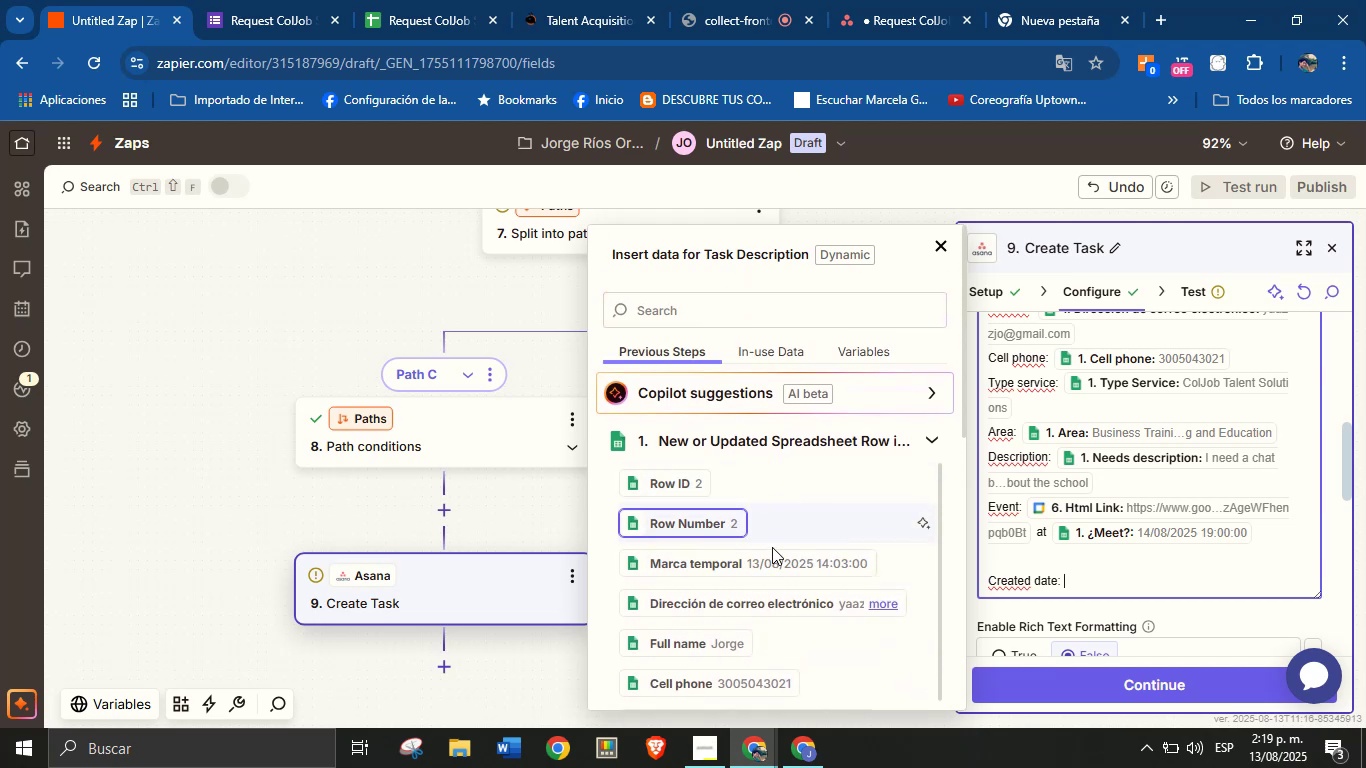 
left_click([782, 561])
 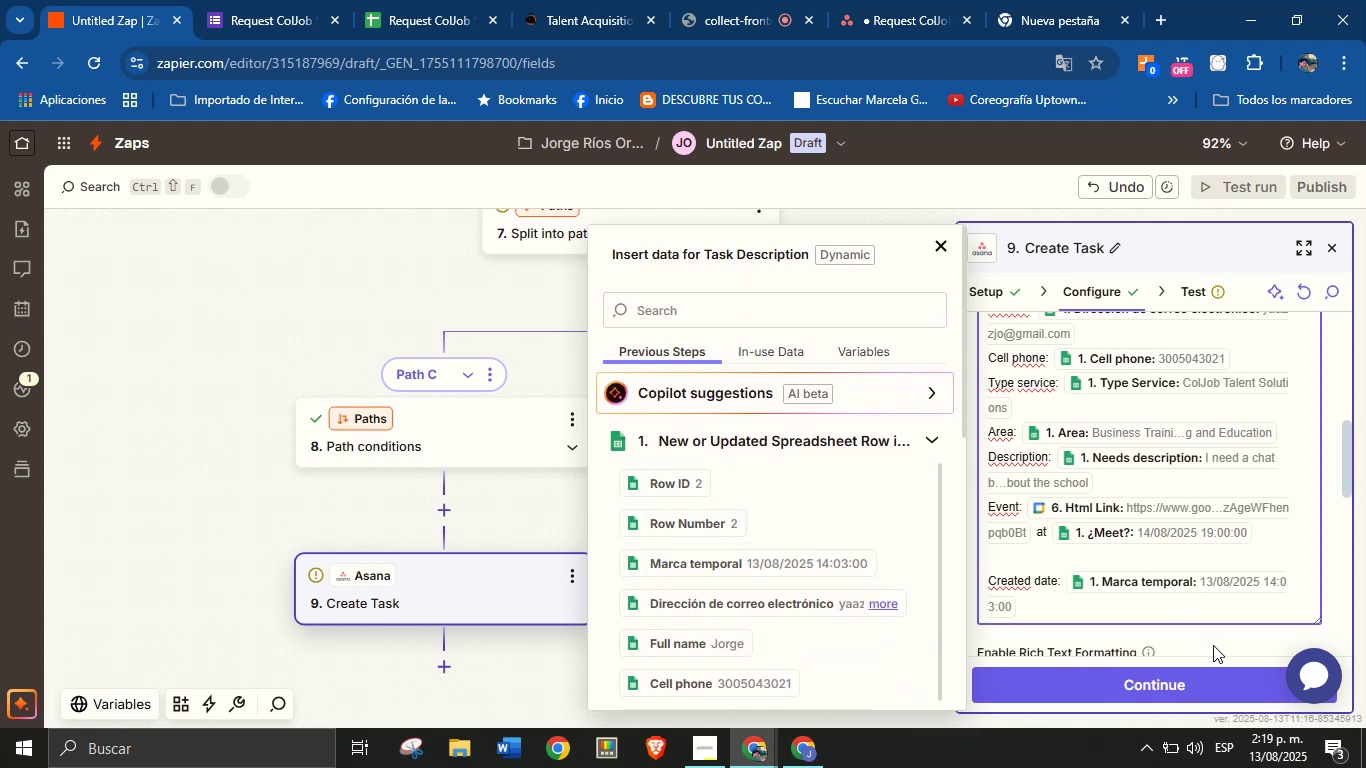 
left_click([1220, 637])
 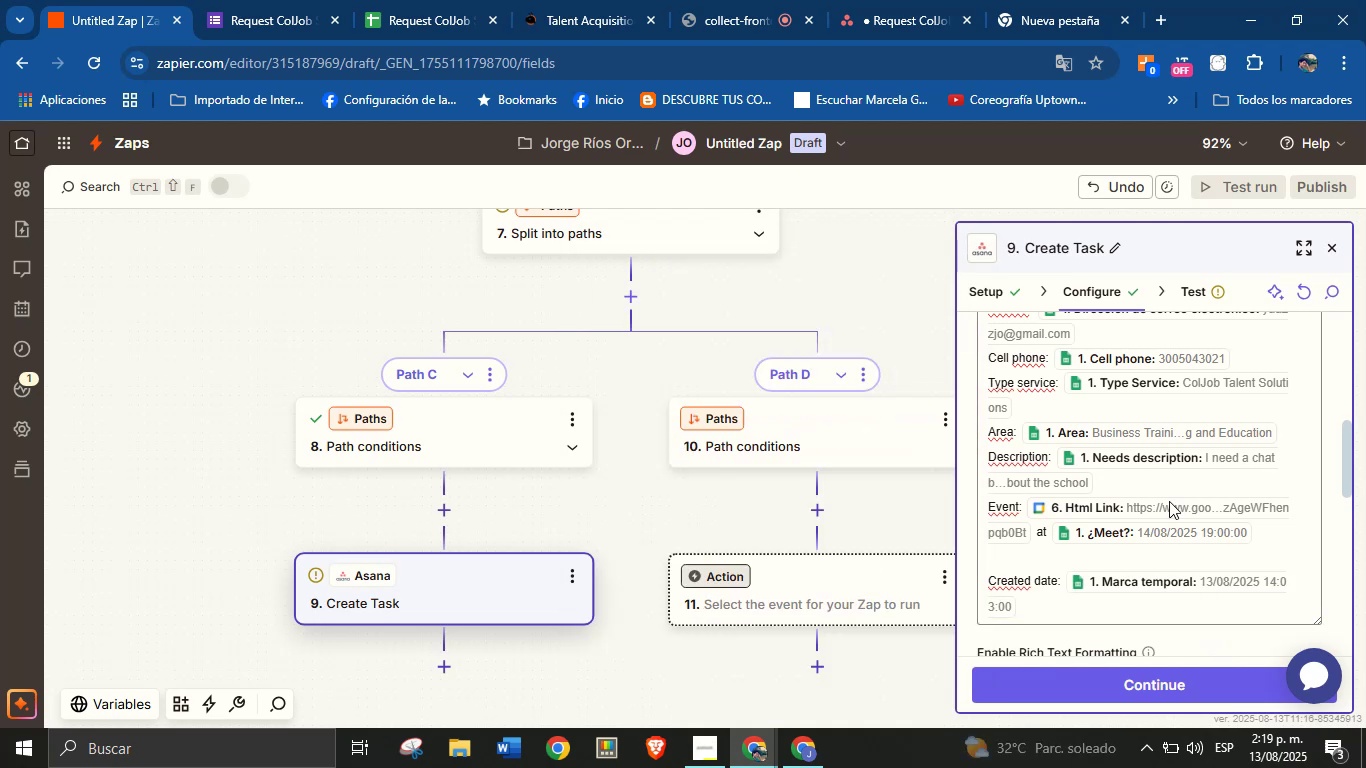 
scroll: coordinate [1164, 502], scroll_direction: down, amount: 4.0
 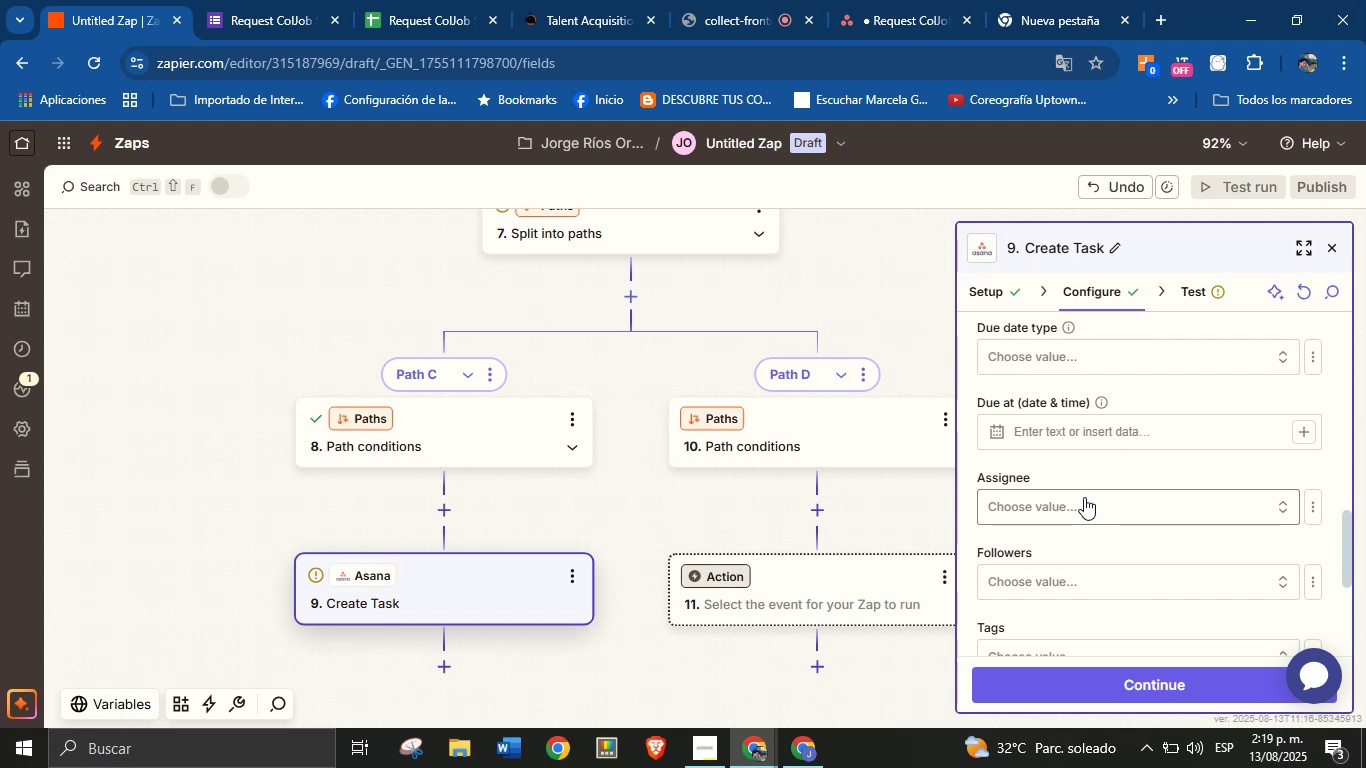 
scroll: coordinate [1092, 422], scroll_direction: up, amount: 2.0
 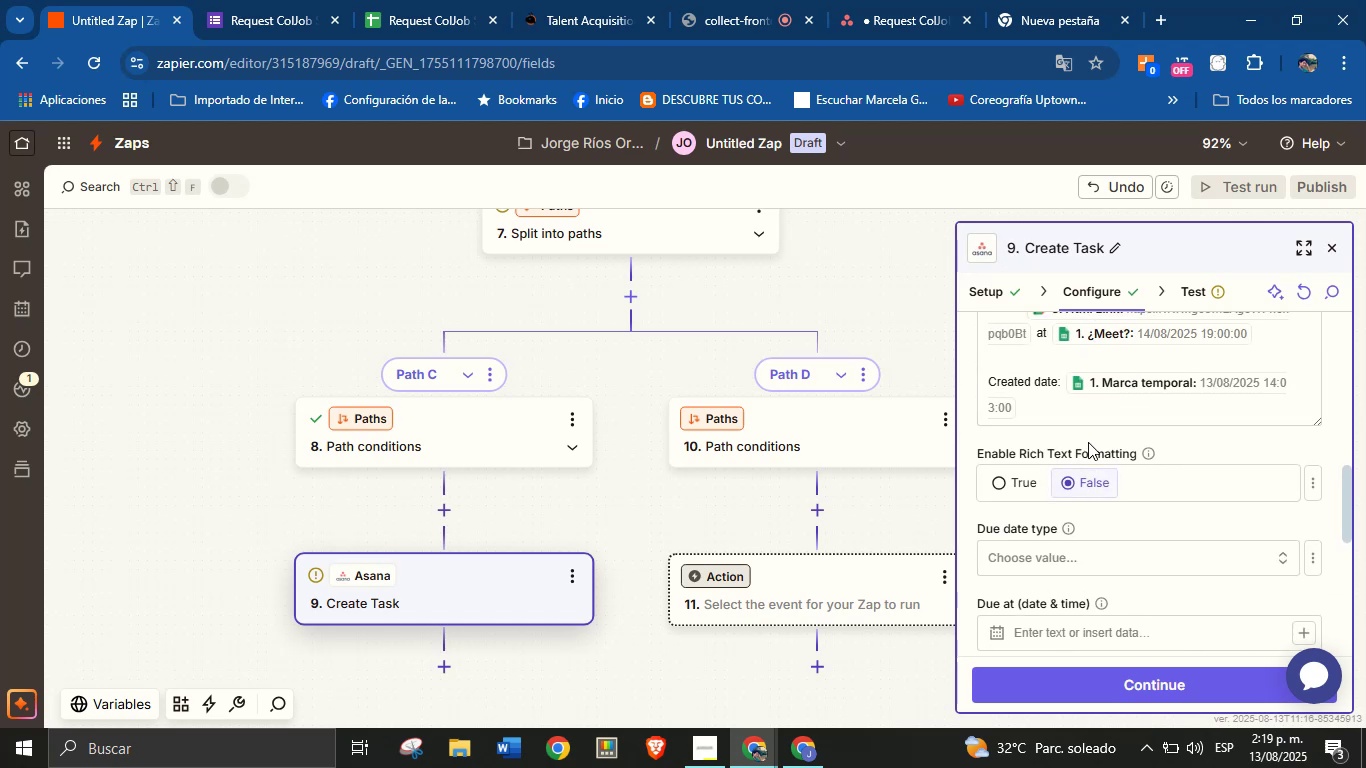 
scroll: coordinate [1101, 515], scroll_direction: down, amount: 8.0
 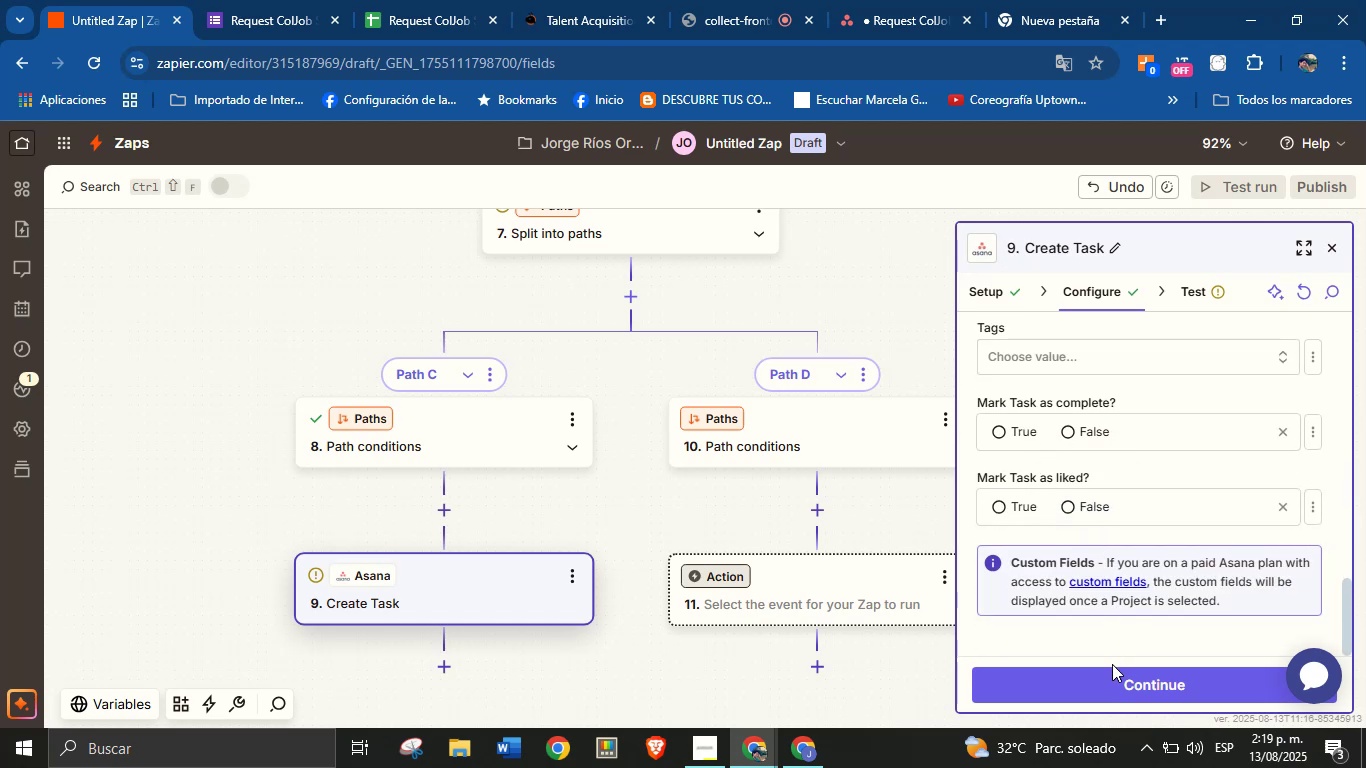 
left_click([1112, 666])
 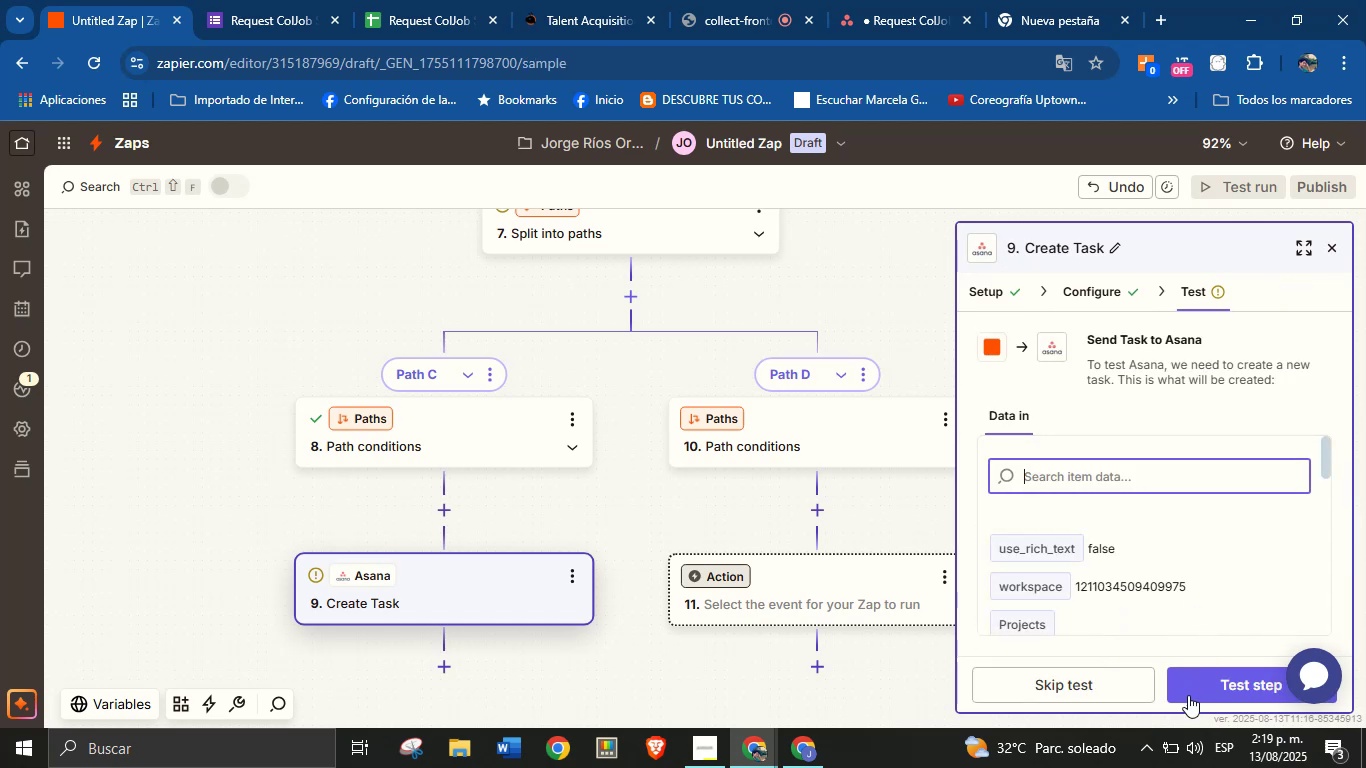 
left_click([1192, 681])
 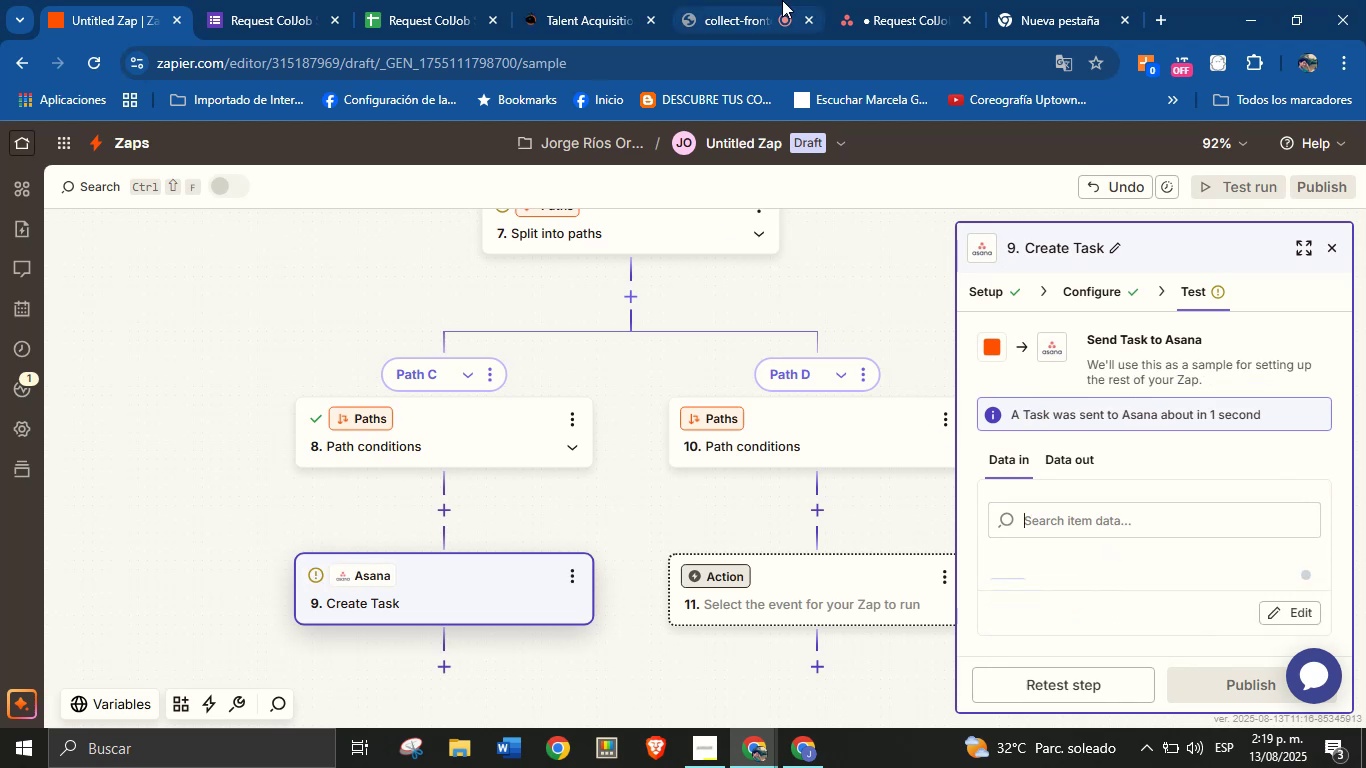 
wait(5.93)
 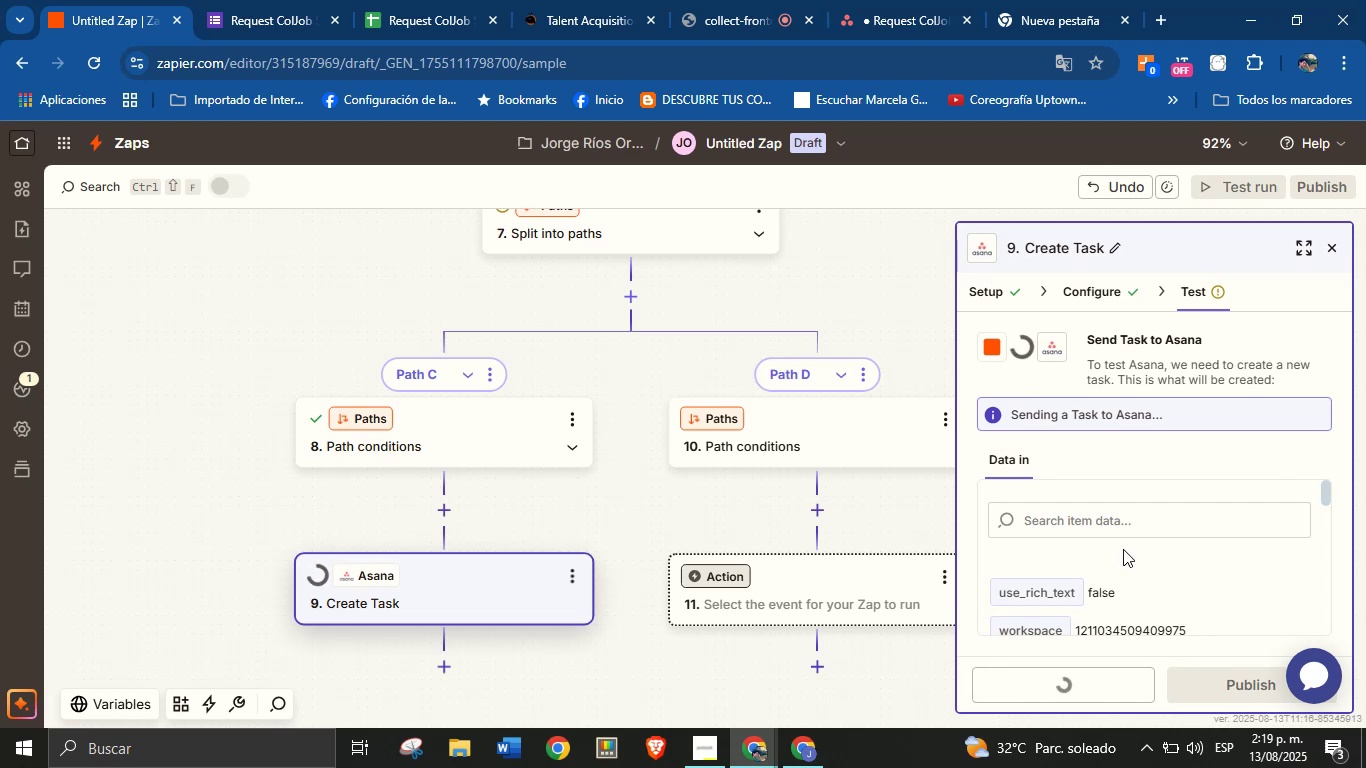 
left_click([856, 0])
 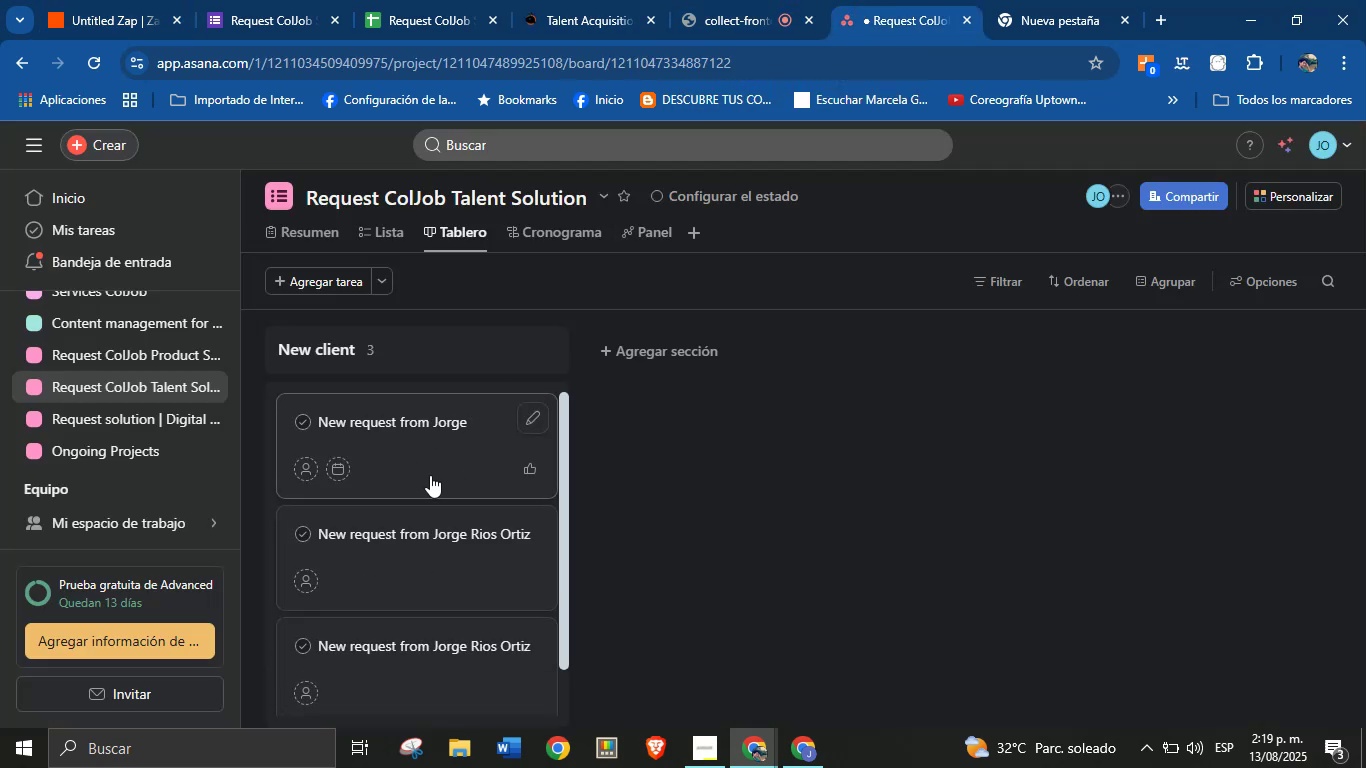 
left_click([445, 455])
 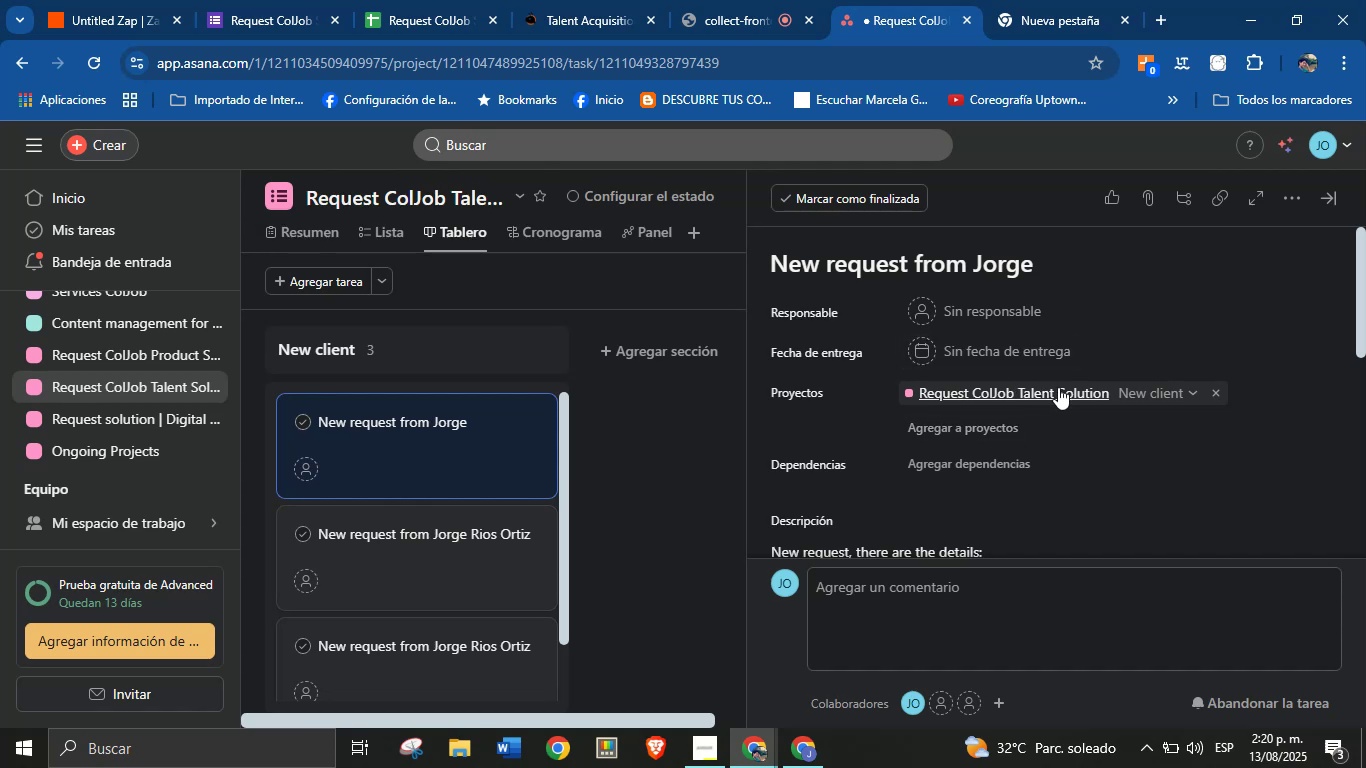 
scroll: coordinate [884, 419], scroll_direction: down, amount: 3.0
 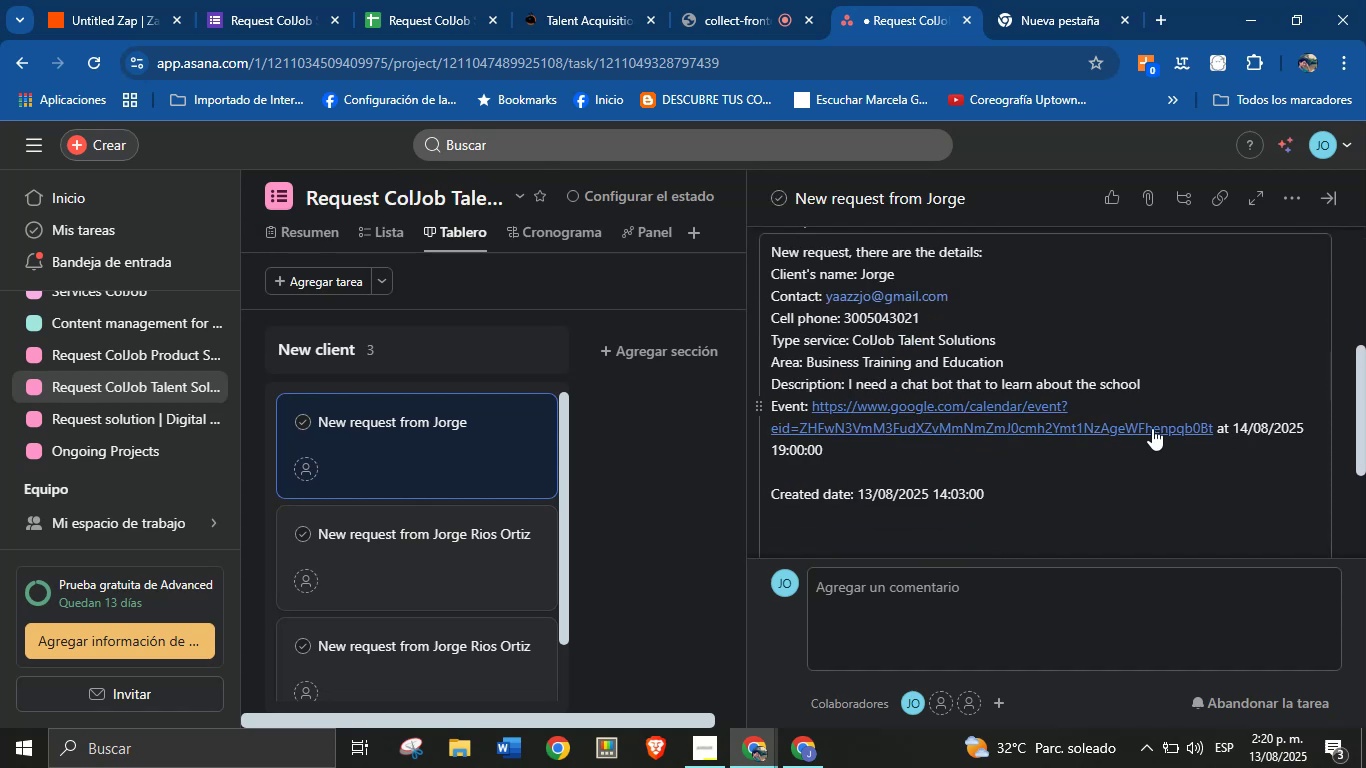 
wait(7.5)
 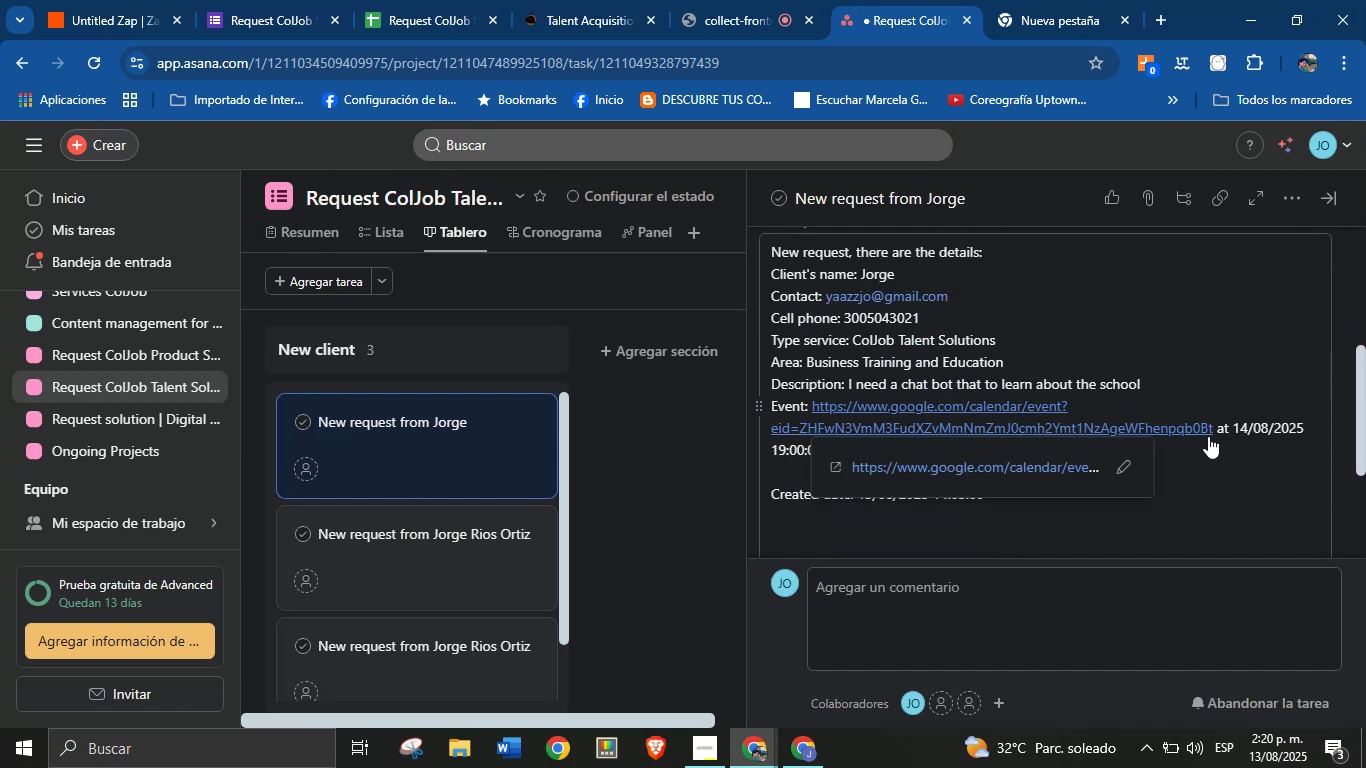 
scroll: coordinate [1013, 476], scroll_direction: none, amount: 0.0
 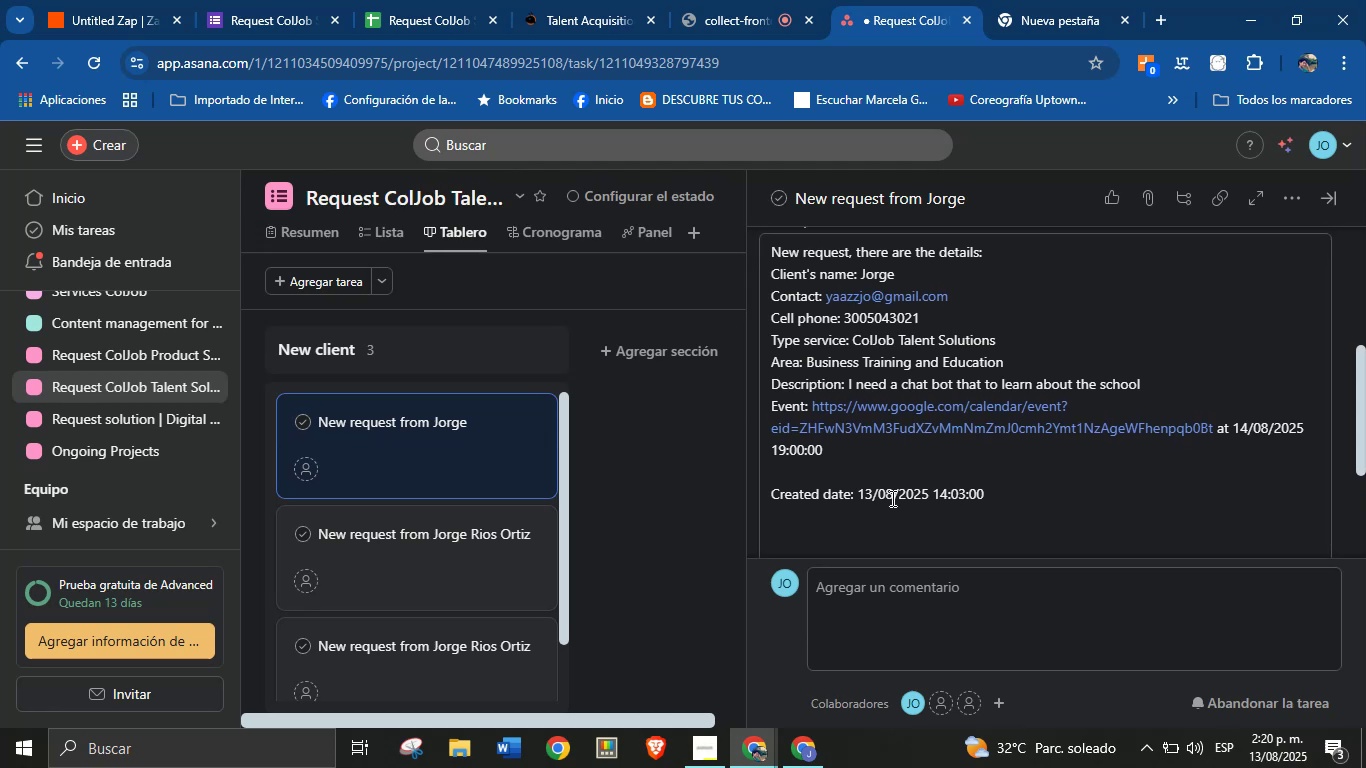 
scroll: coordinate [932, 478], scroll_direction: down, amount: 2.0
 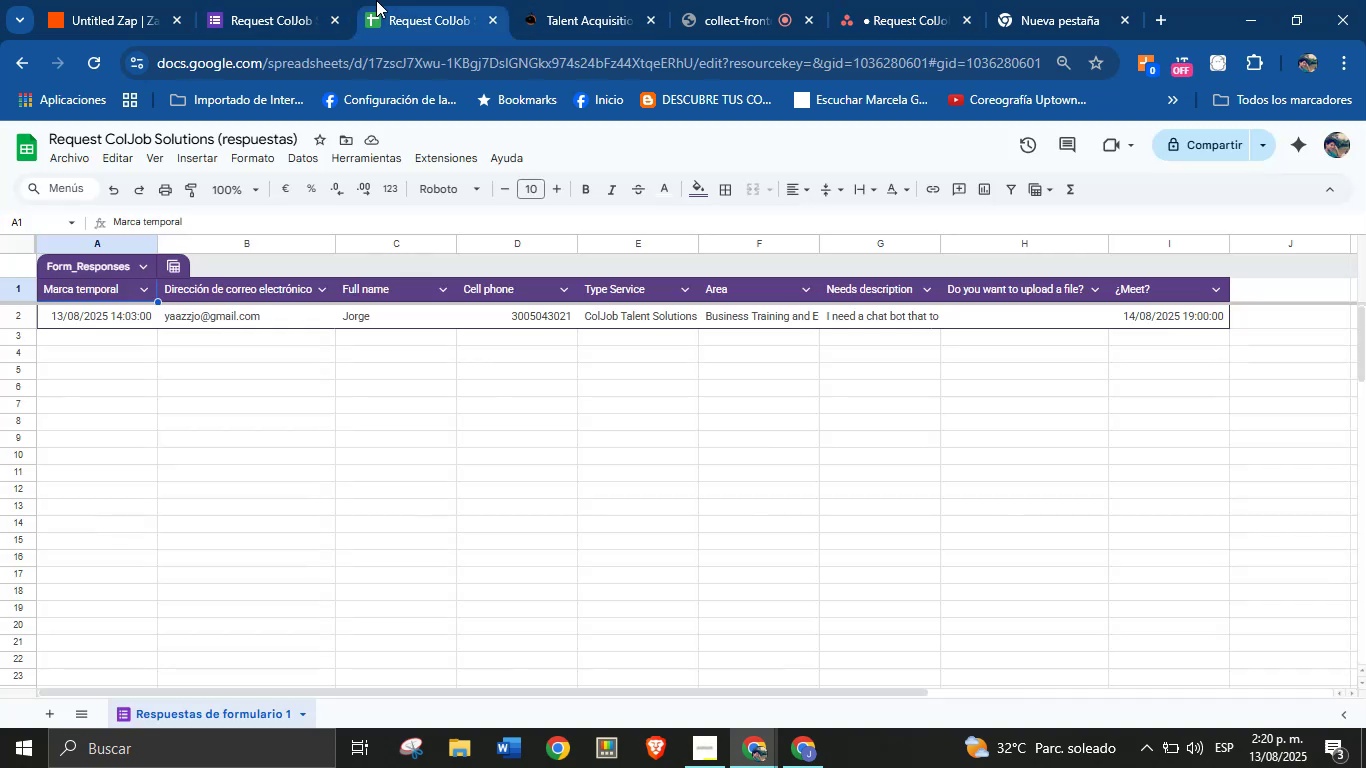 
left_click([278, 0])
 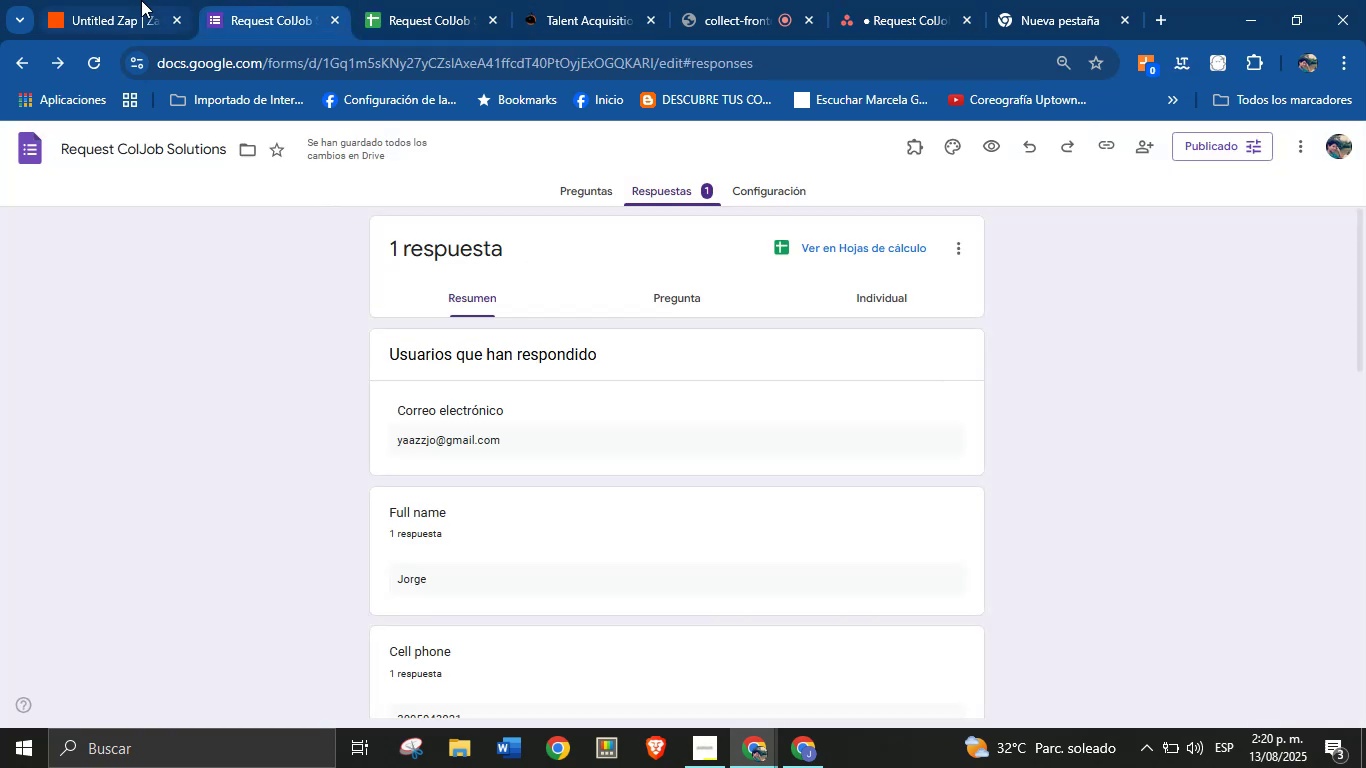 
left_click([141, 0])
 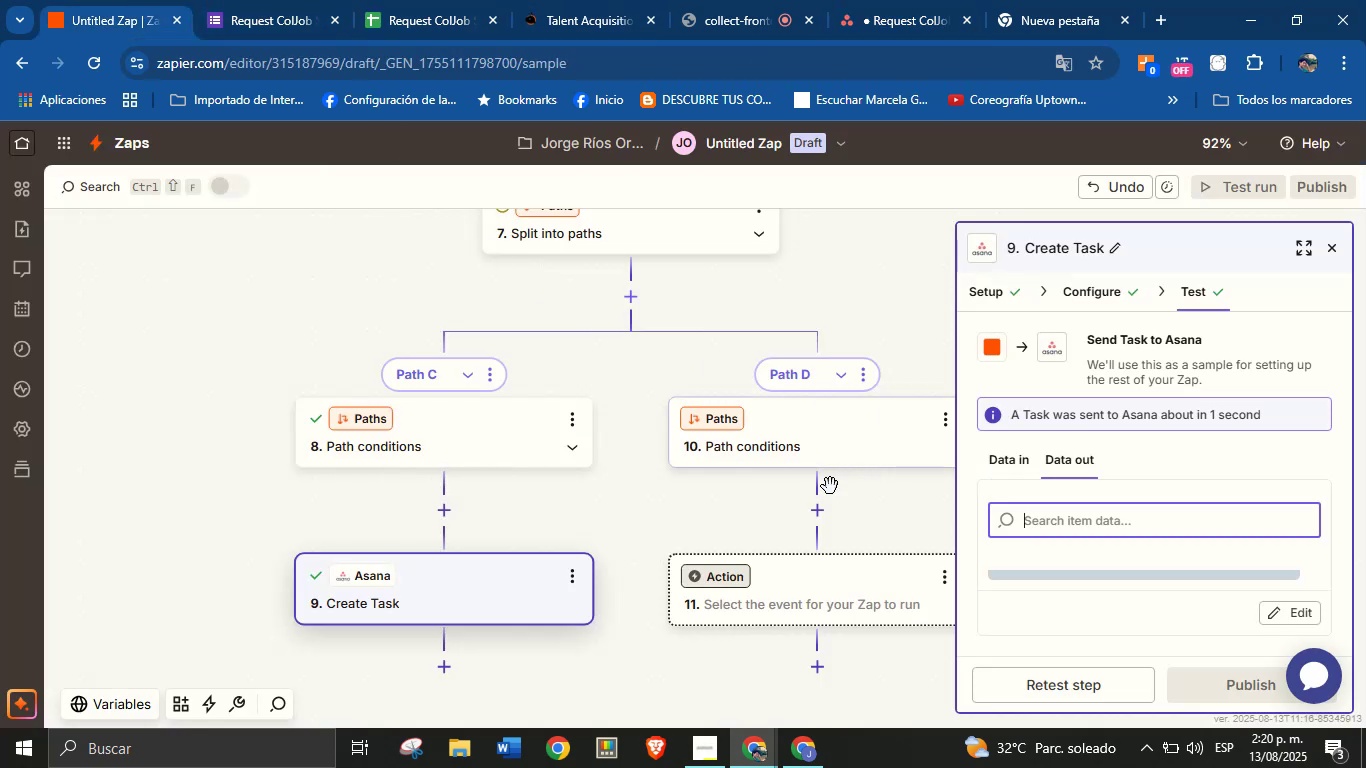 
scroll: coordinate [566, 522], scroll_direction: none, amount: 0.0
 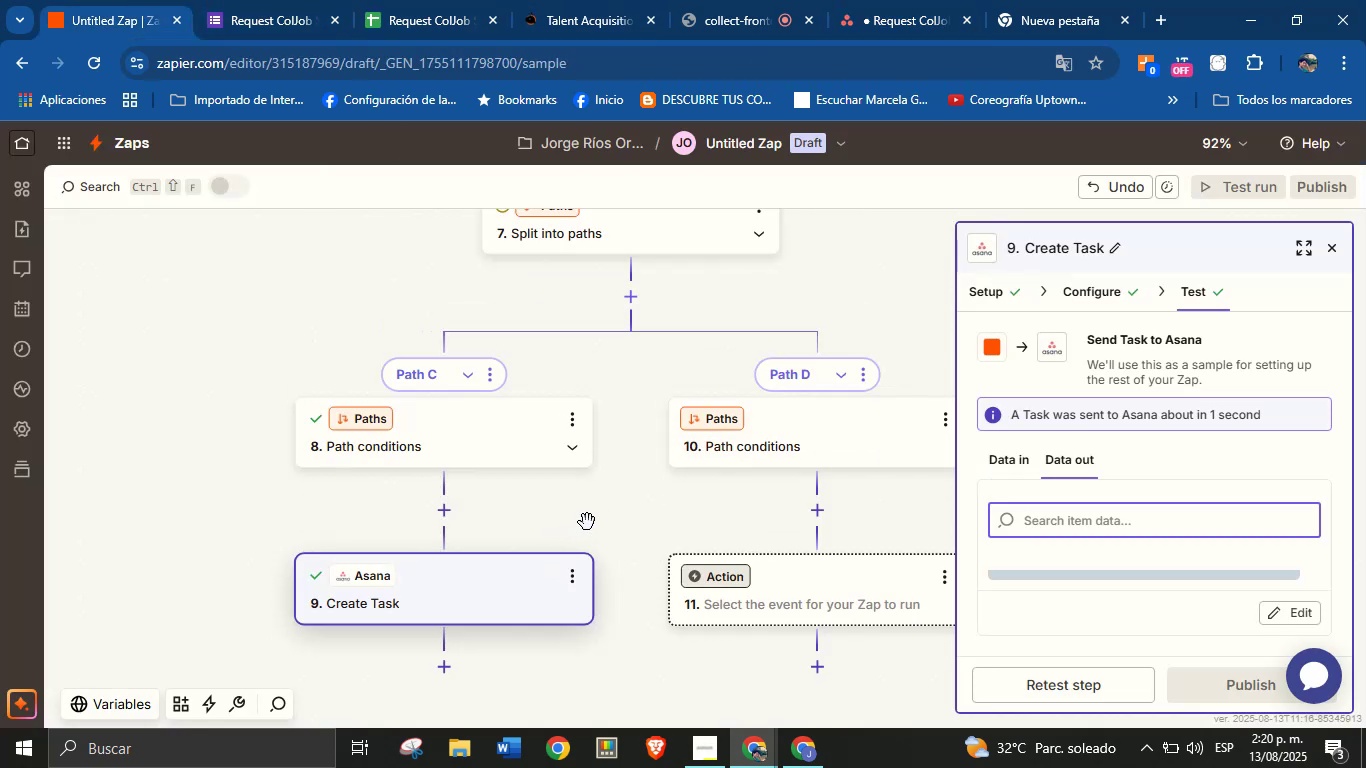 
scroll: coordinate [623, 485], scroll_direction: down, amount: 3.0
 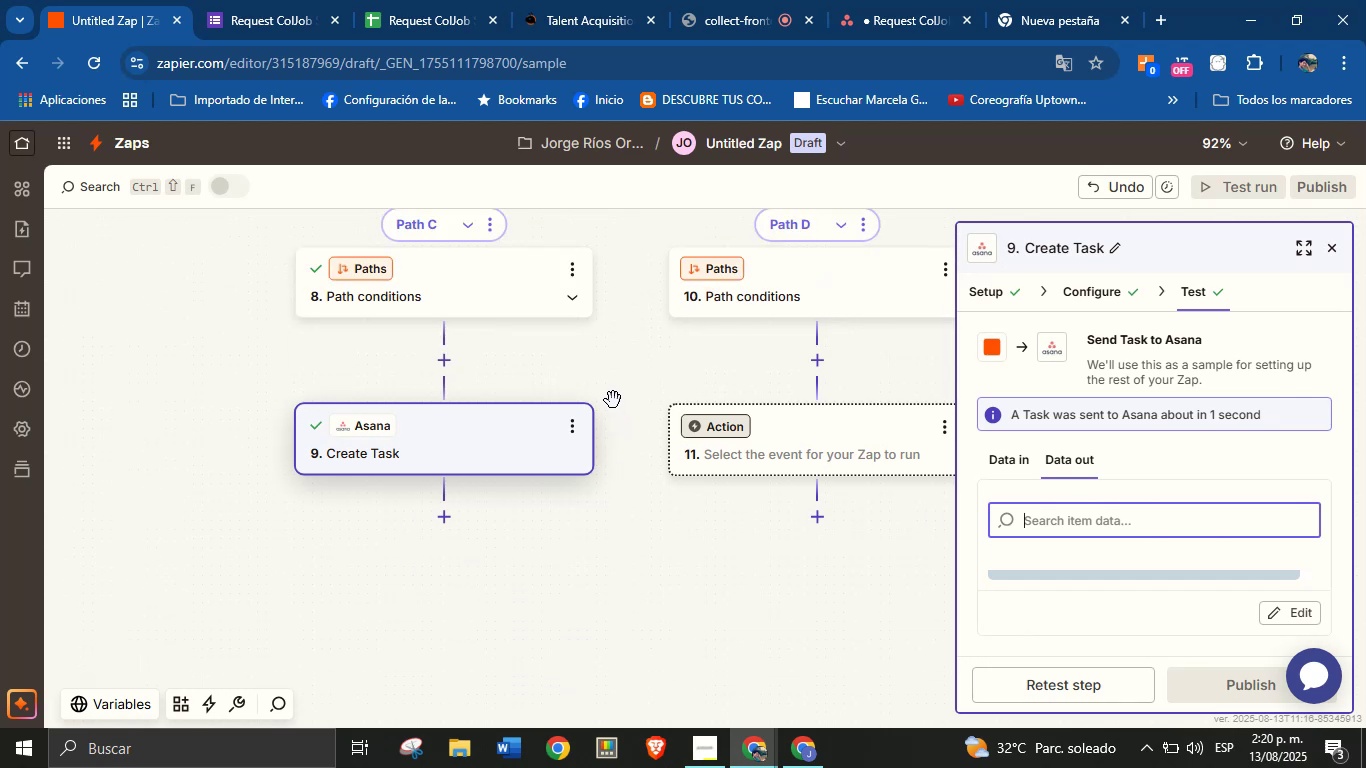 
wait(8.49)
 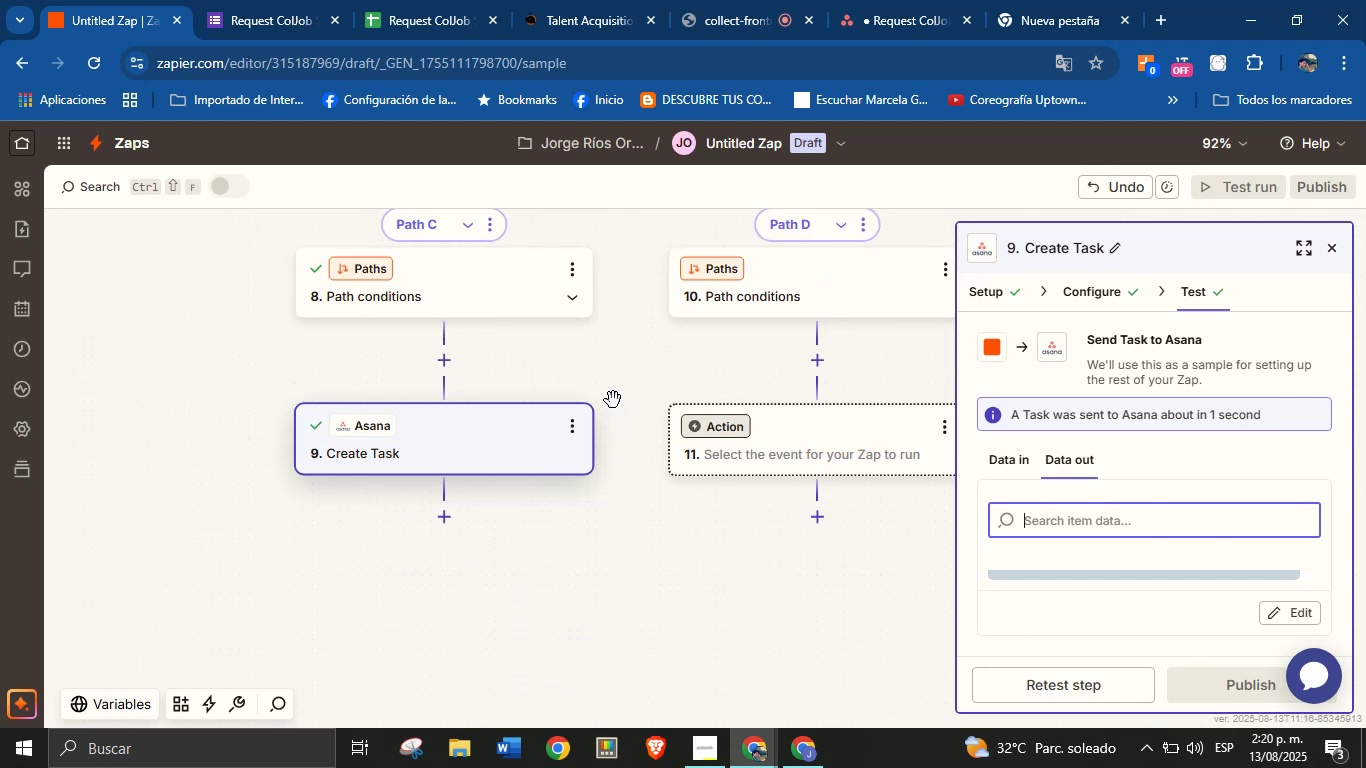 
left_click([442, 527])
 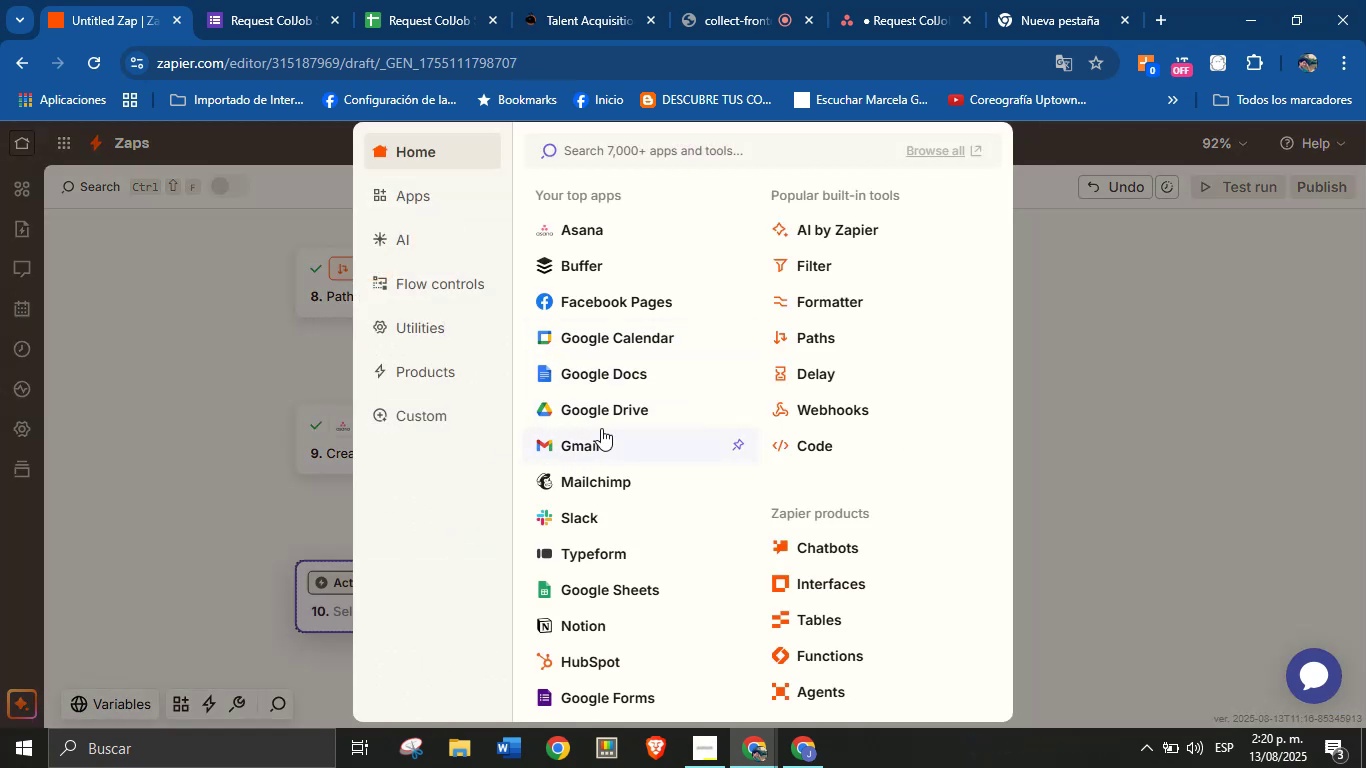 
wait(8.0)
 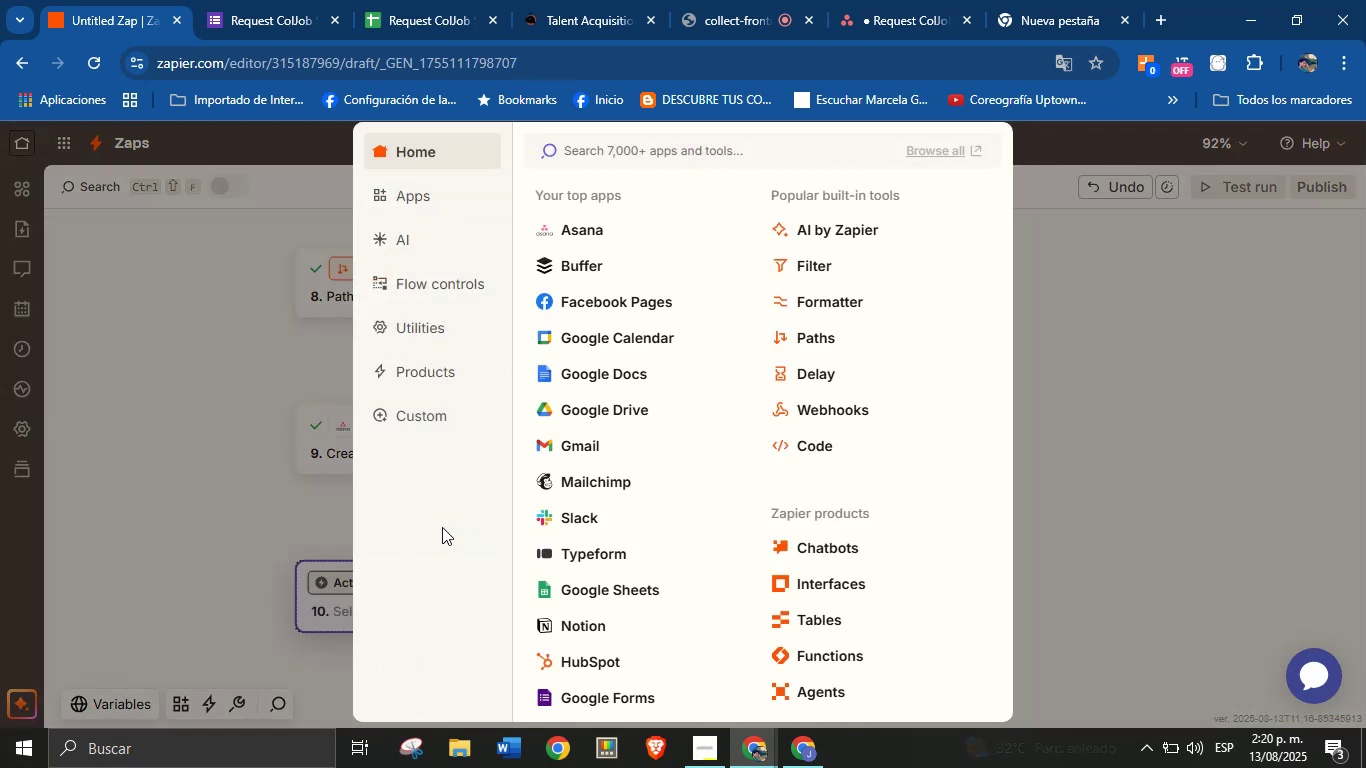 
left_click([605, 625])
 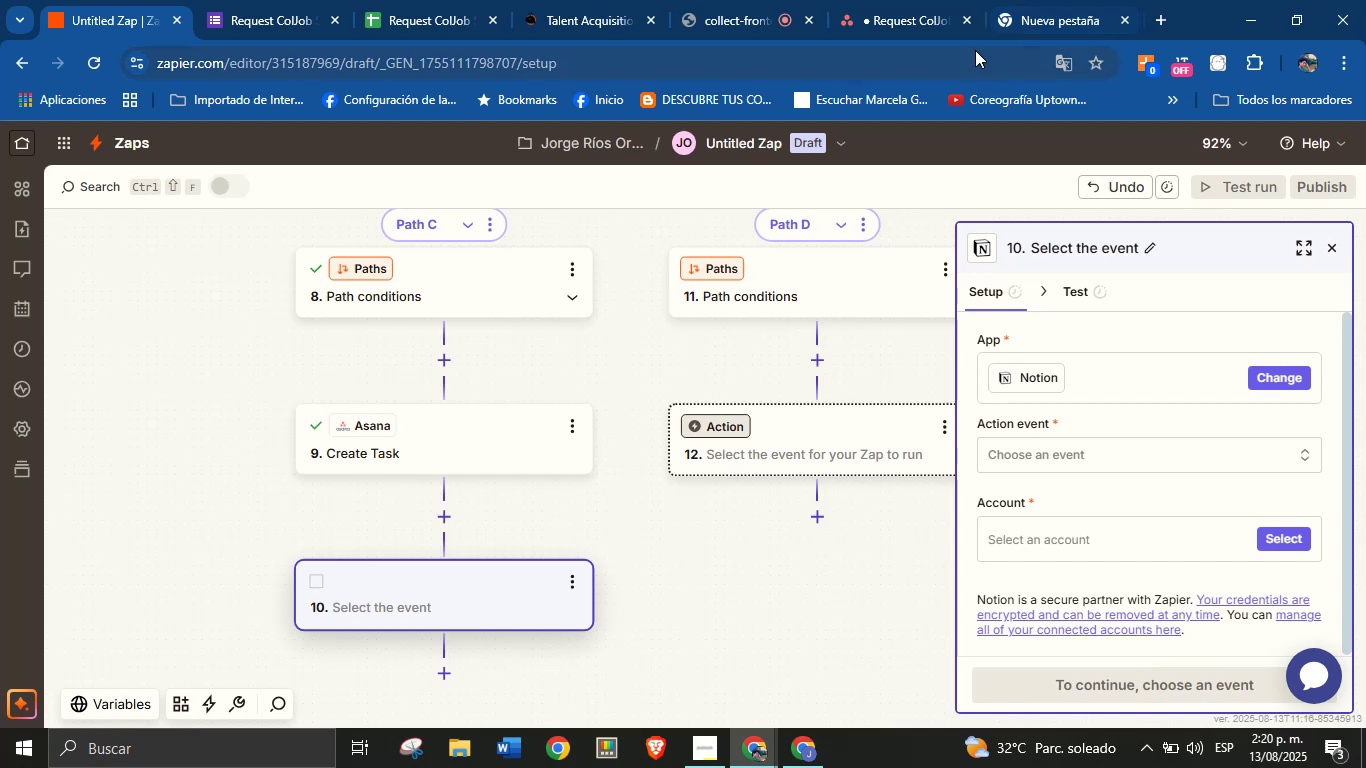 
left_click([1061, 6])
 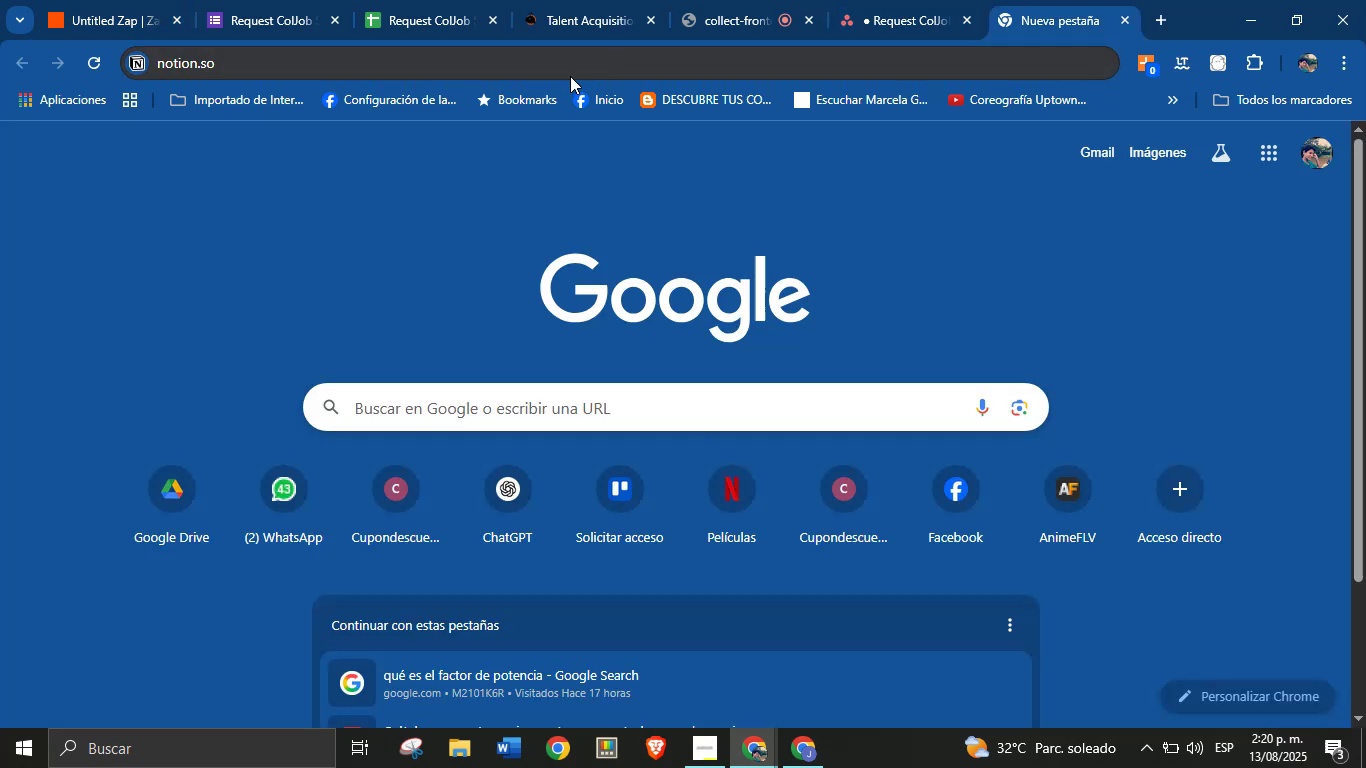 
left_click([567, 67])
 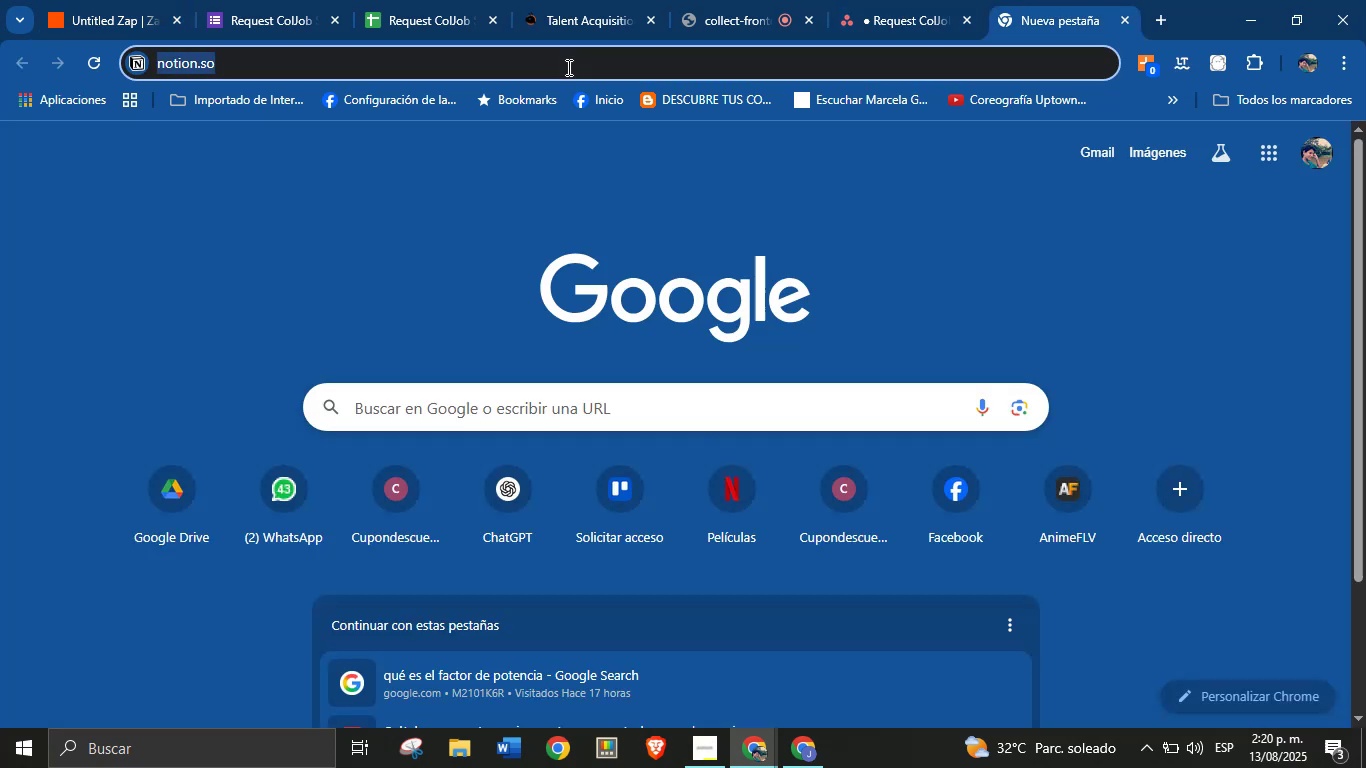 
key(Enter)
 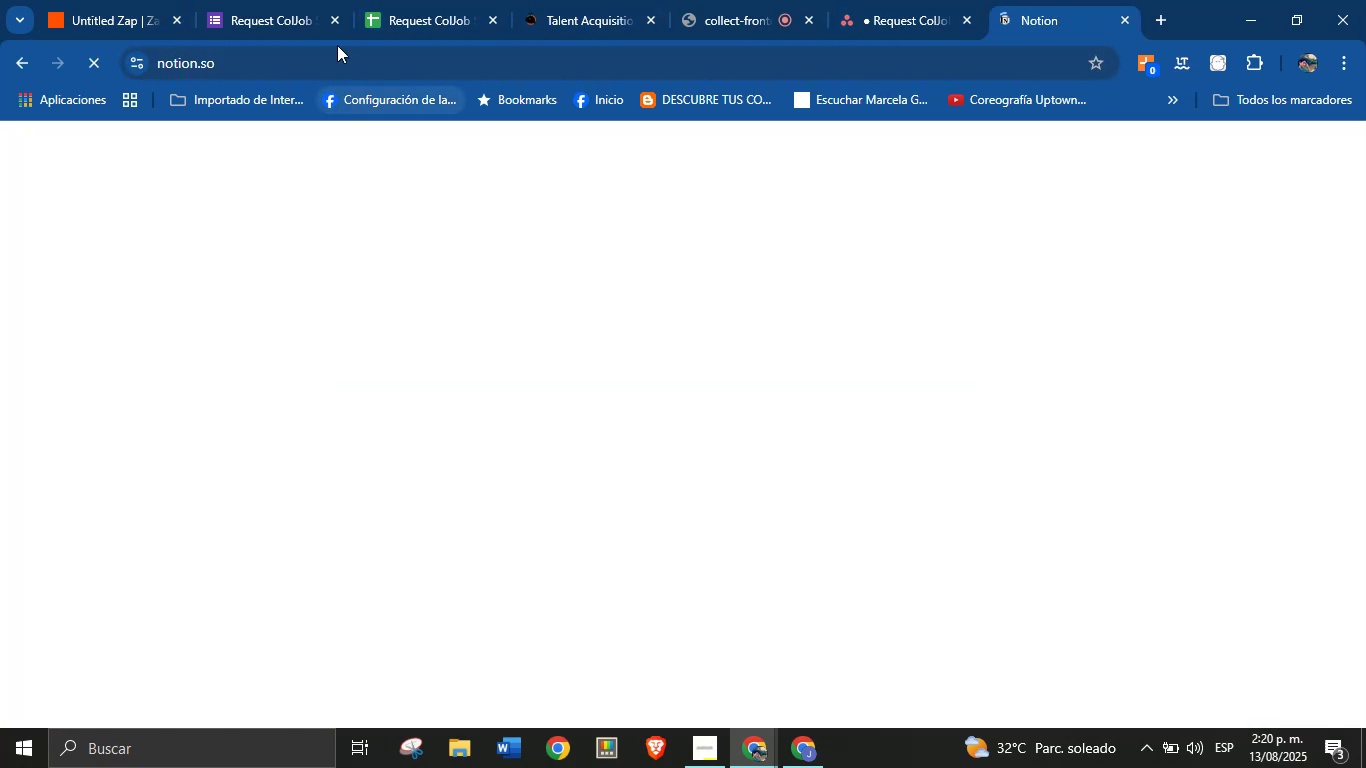 
left_click([99, 0])
 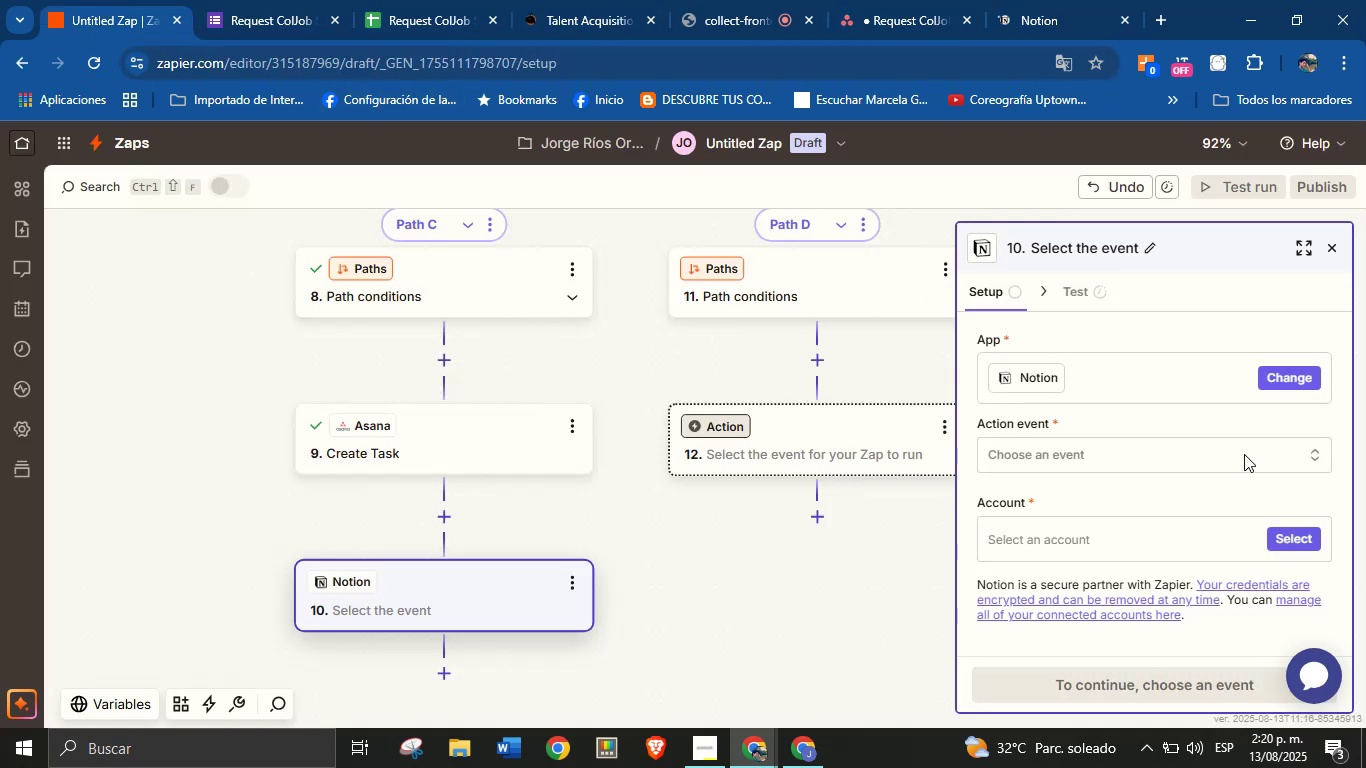 
left_click([1194, 445])
 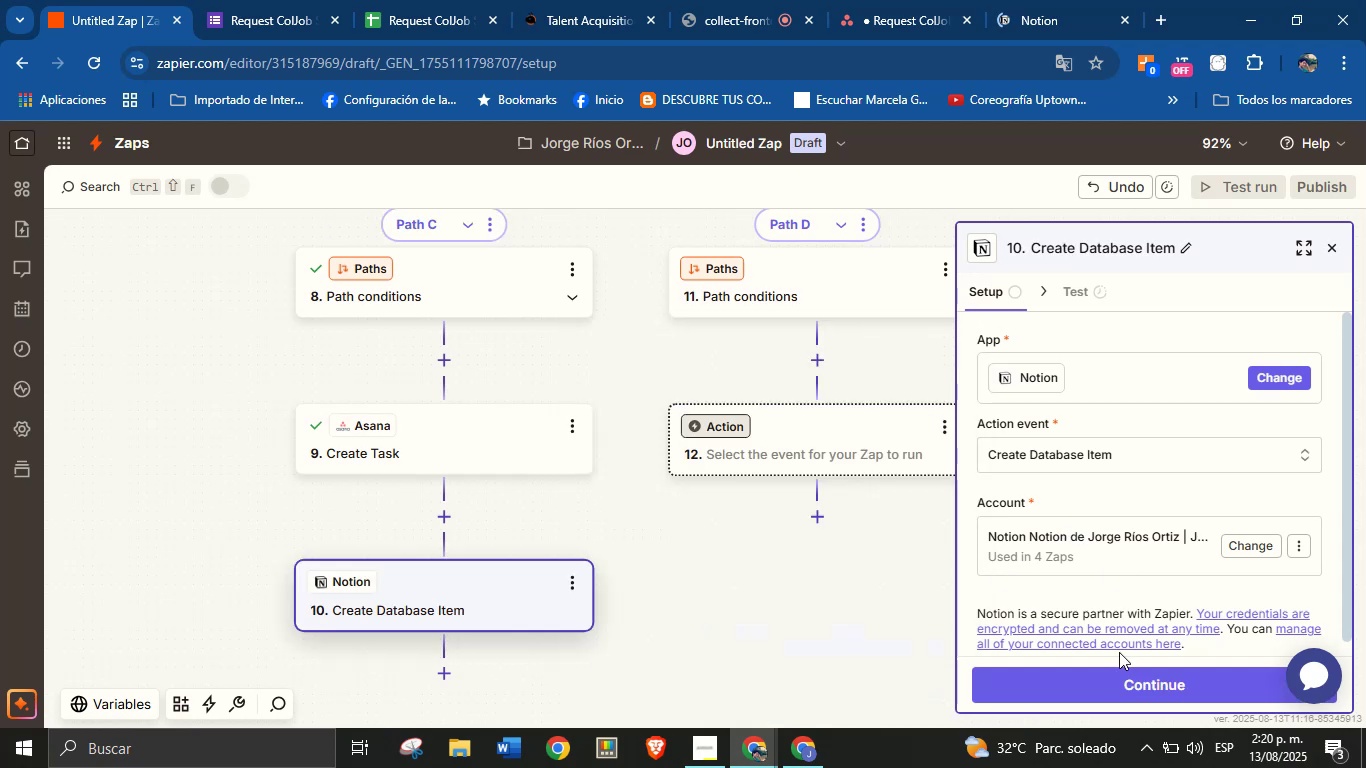 
wait(6.17)
 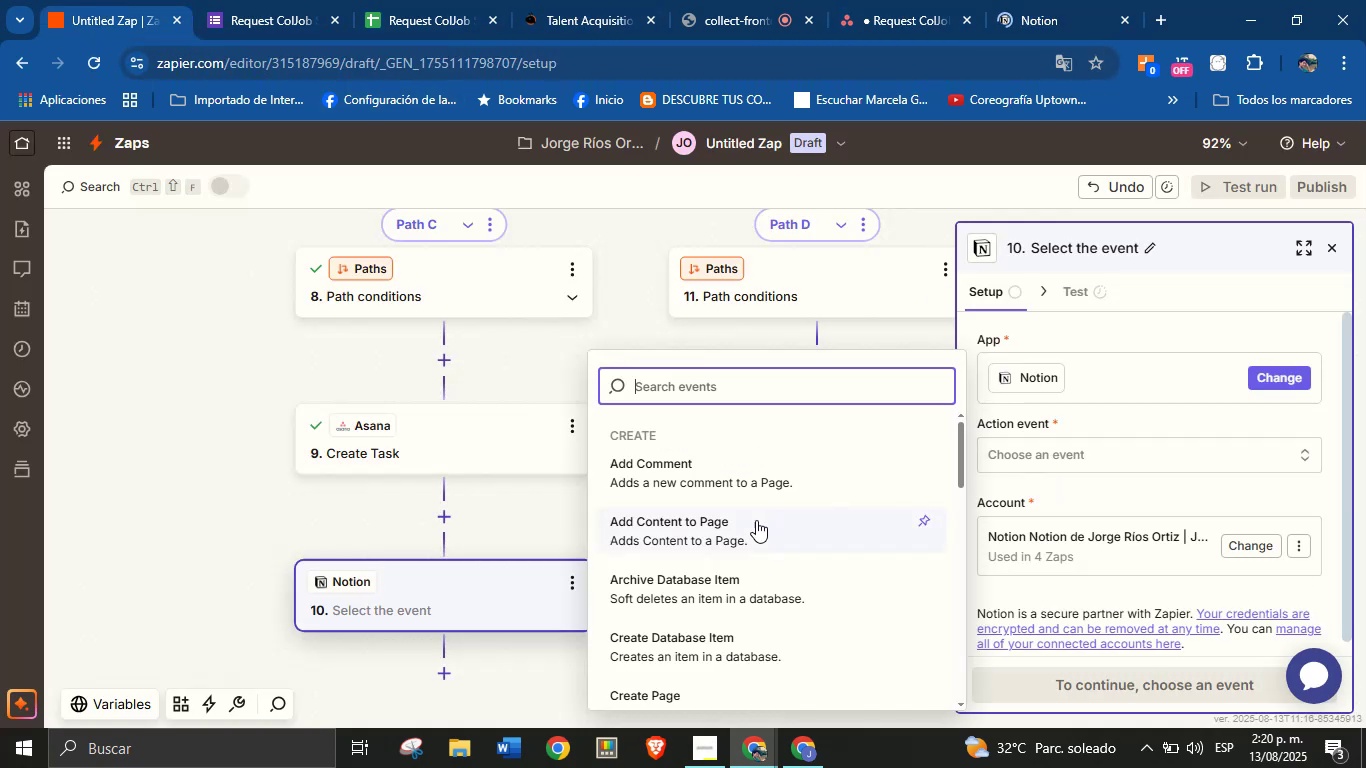 
left_click([1119, 685])
 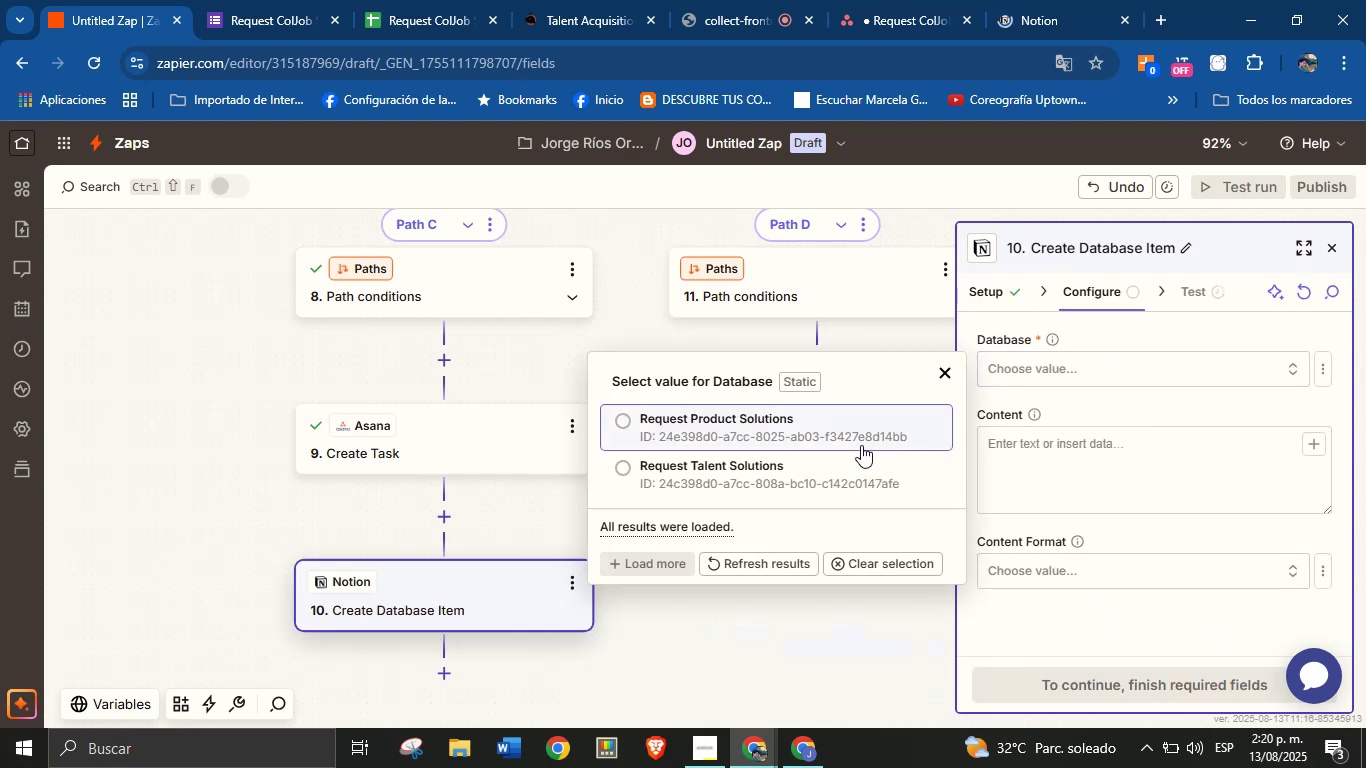 
left_click([774, 473])
 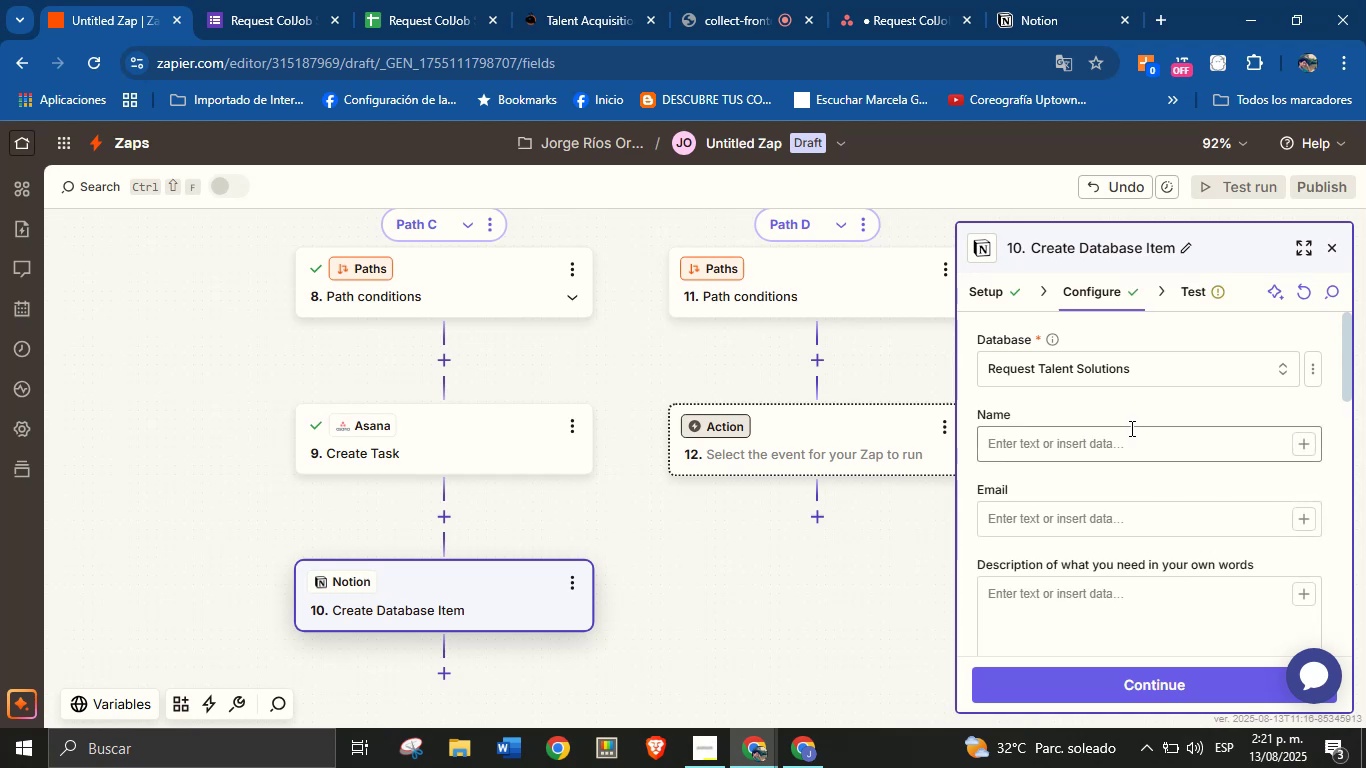 
left_click([1308, 444])
 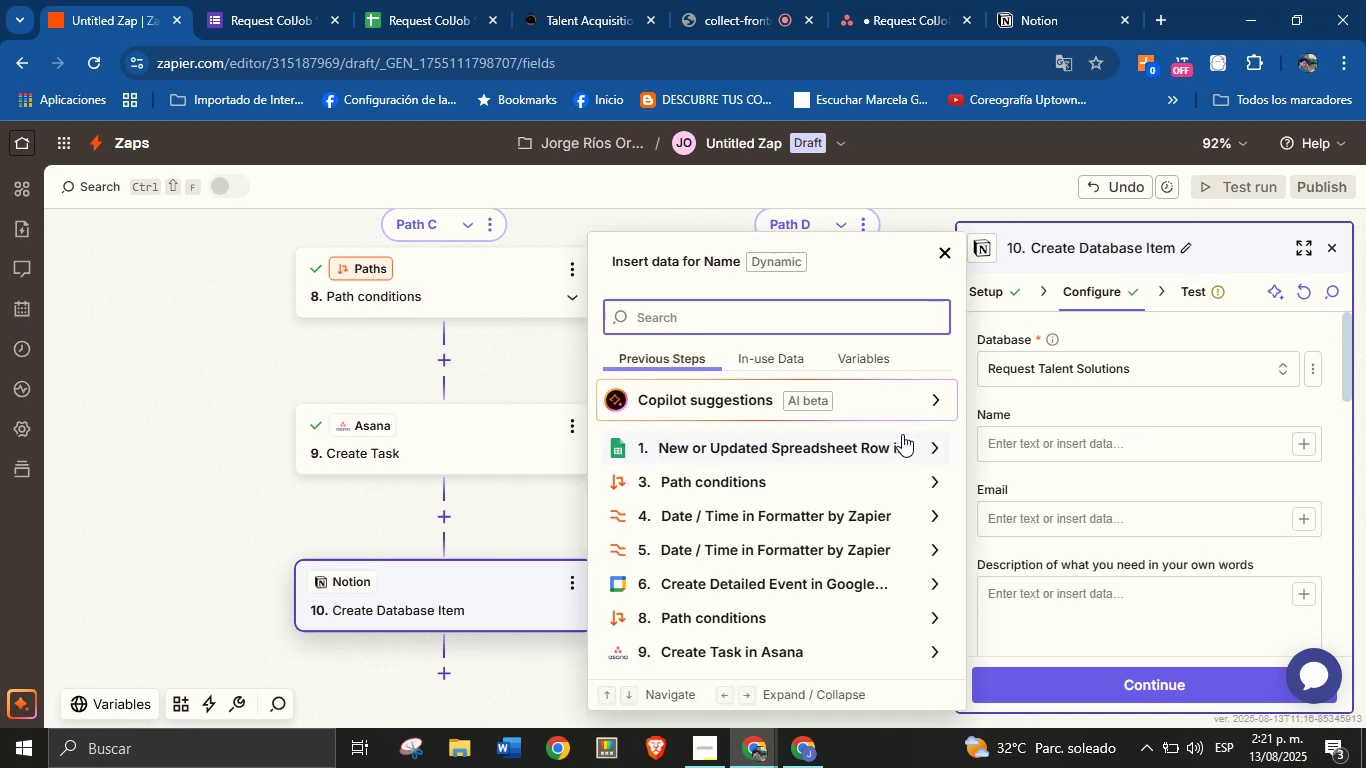 
left_click([923, 445])
 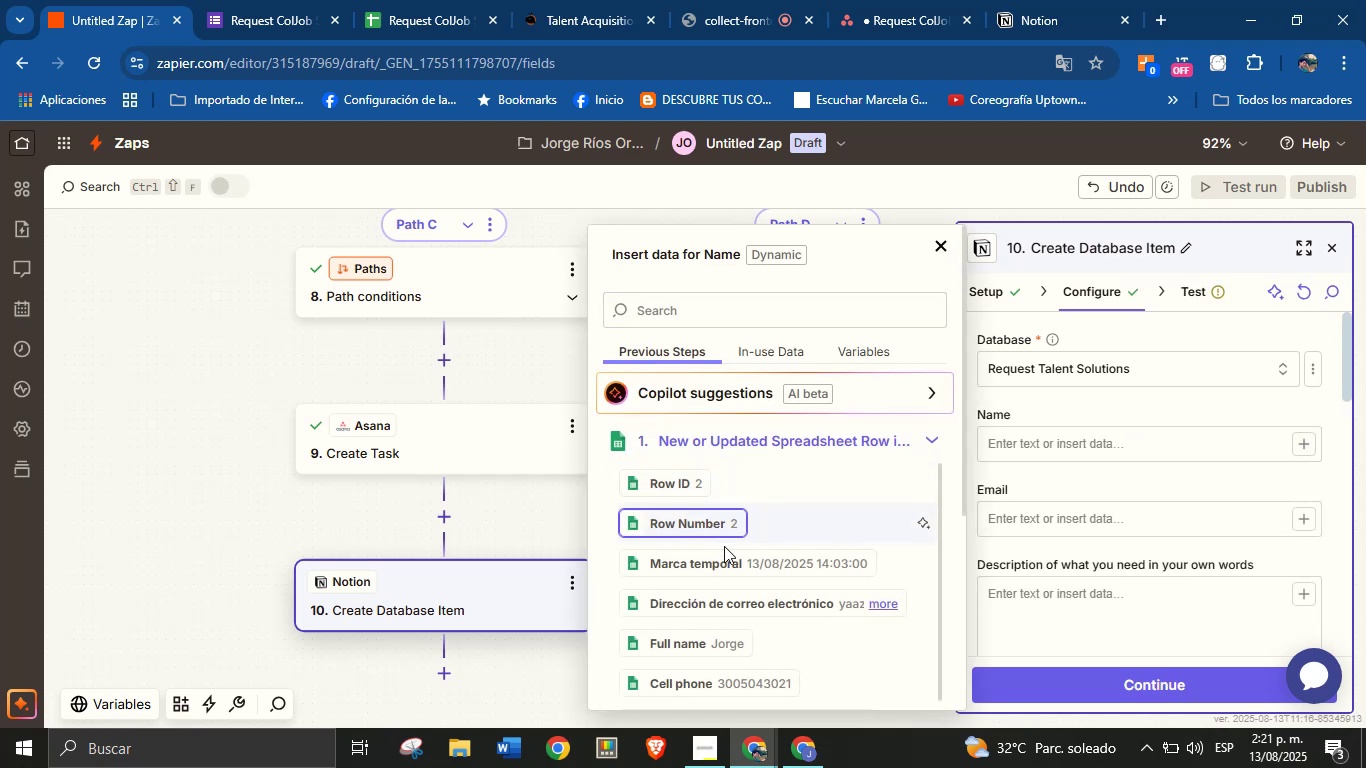 
left_click([724, 645])
 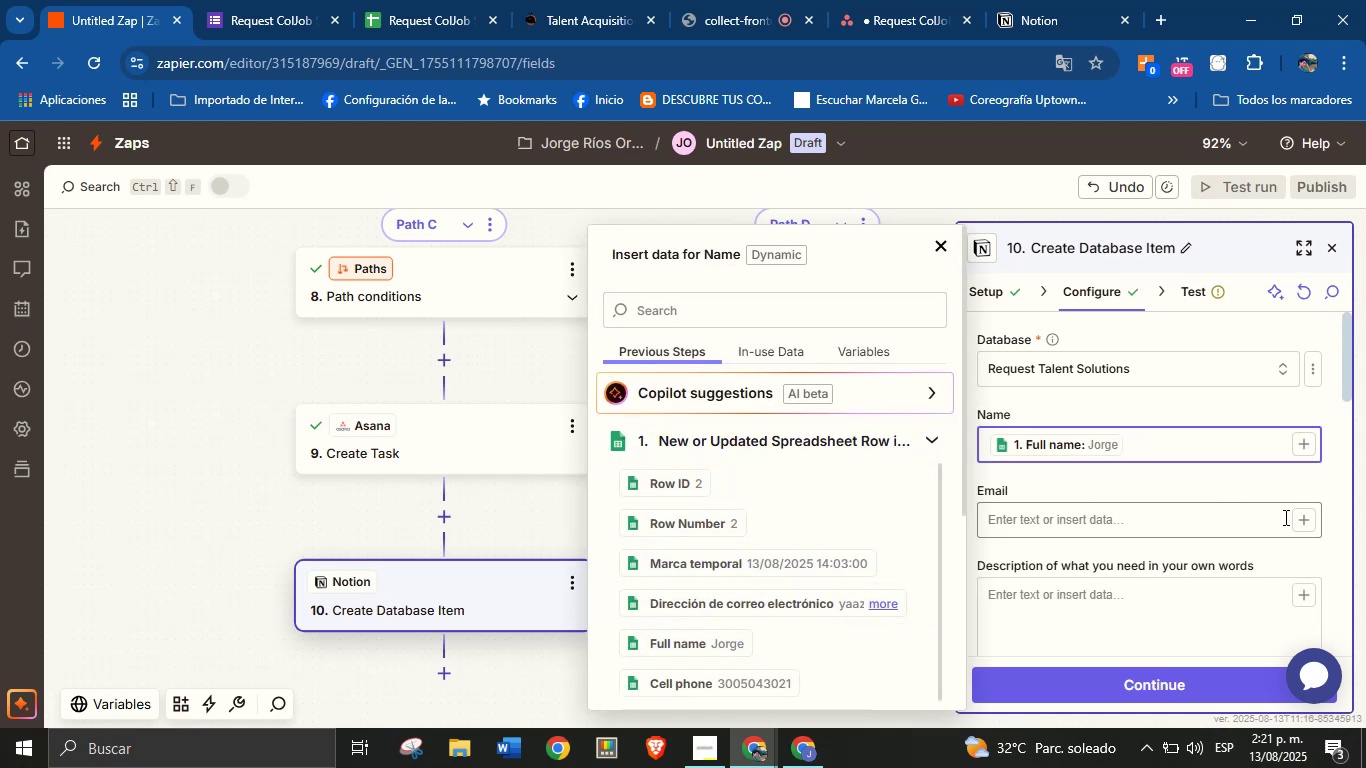 
left_click([1302, 527])
 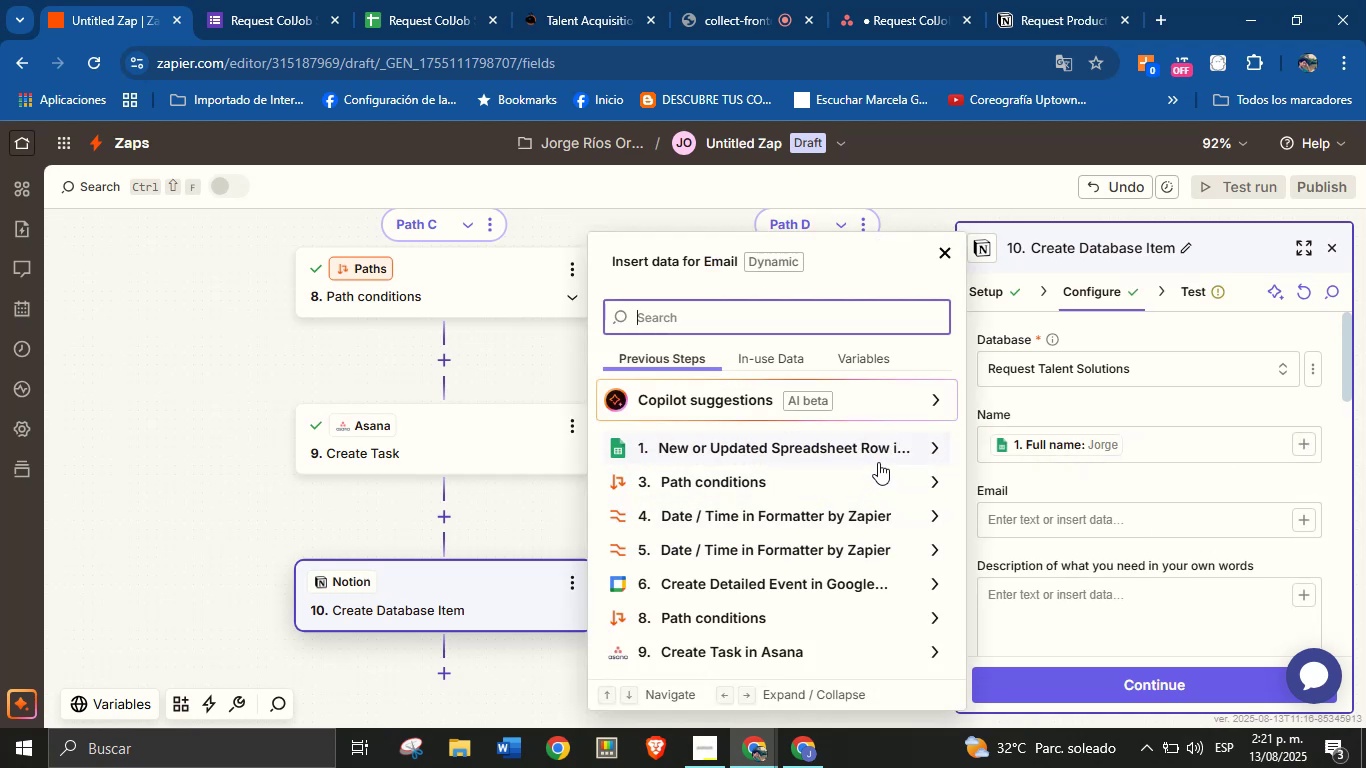 
left_click([929, 449])
 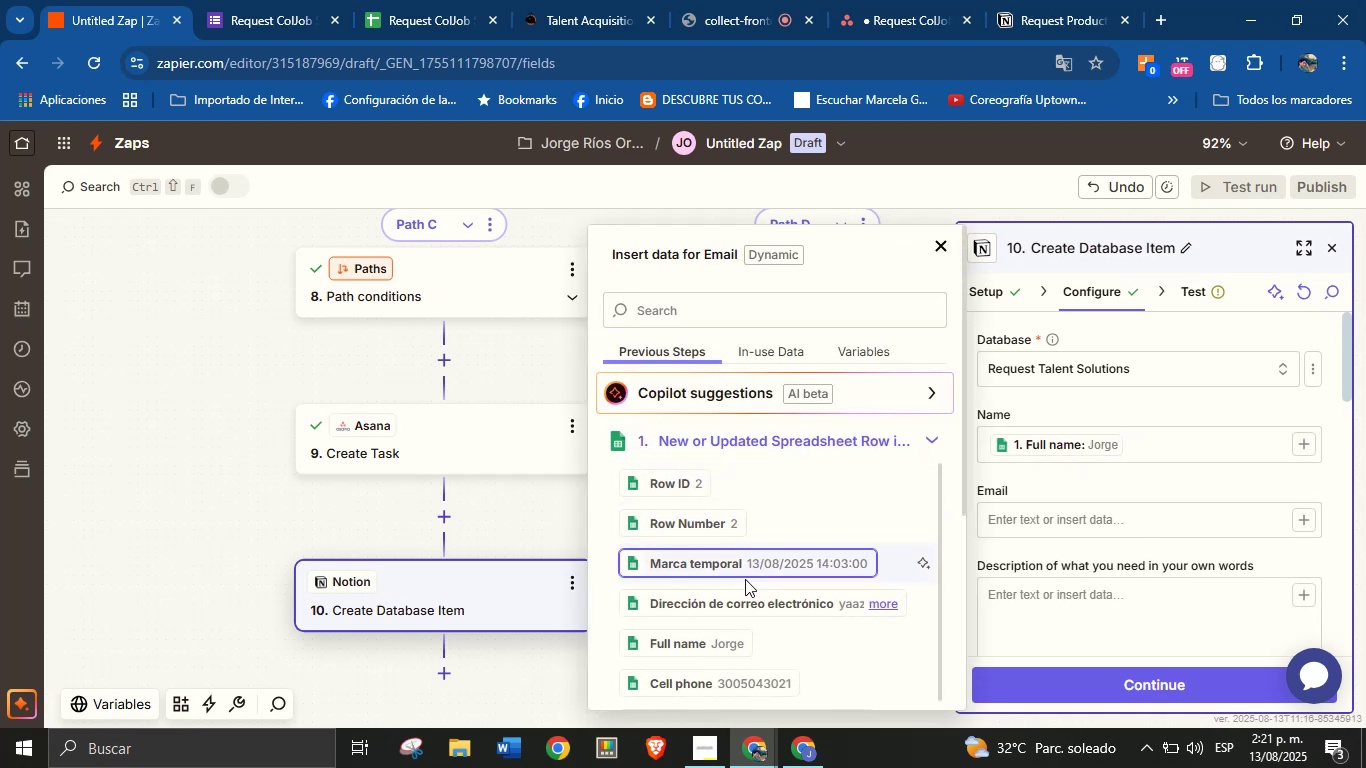 
left_click([745, 600])
 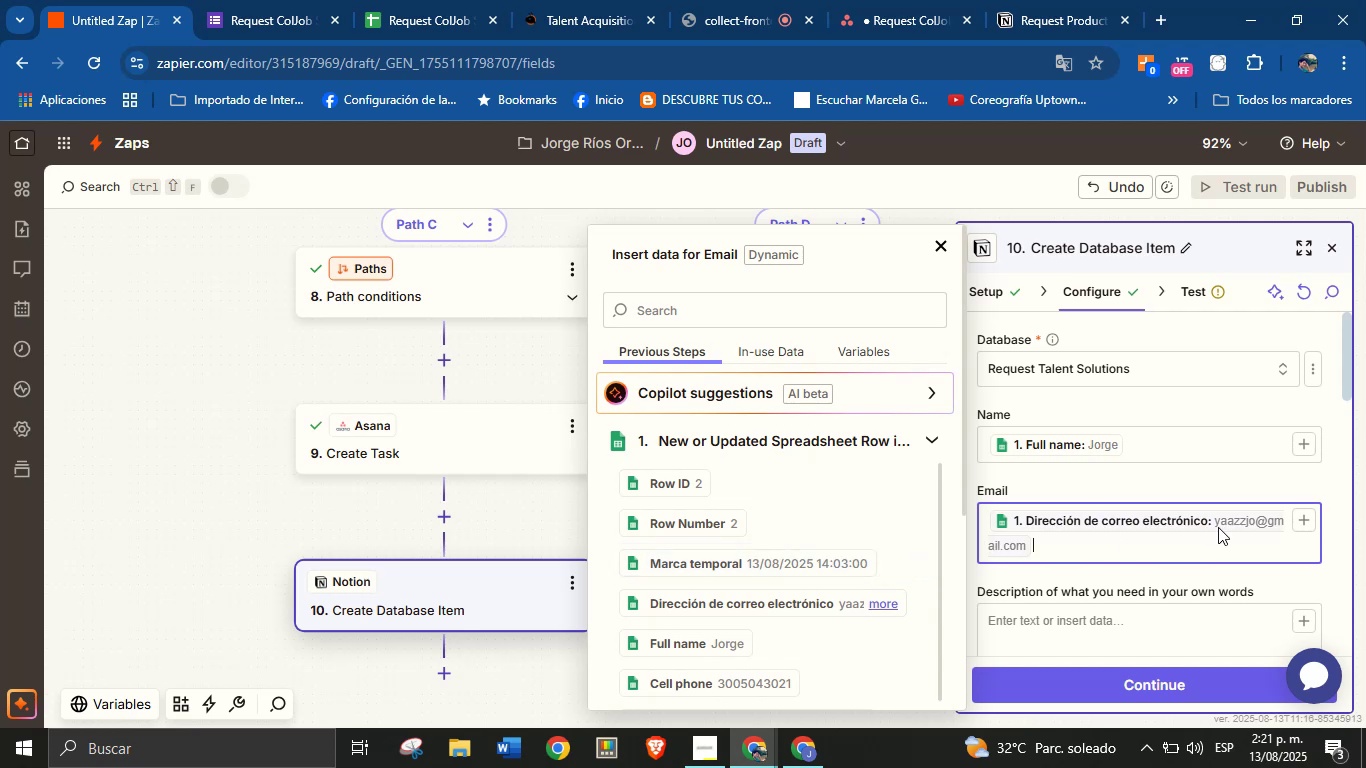 
scroll: coordinate [1218, 550], scroll_direction: down, amount: 1.0
 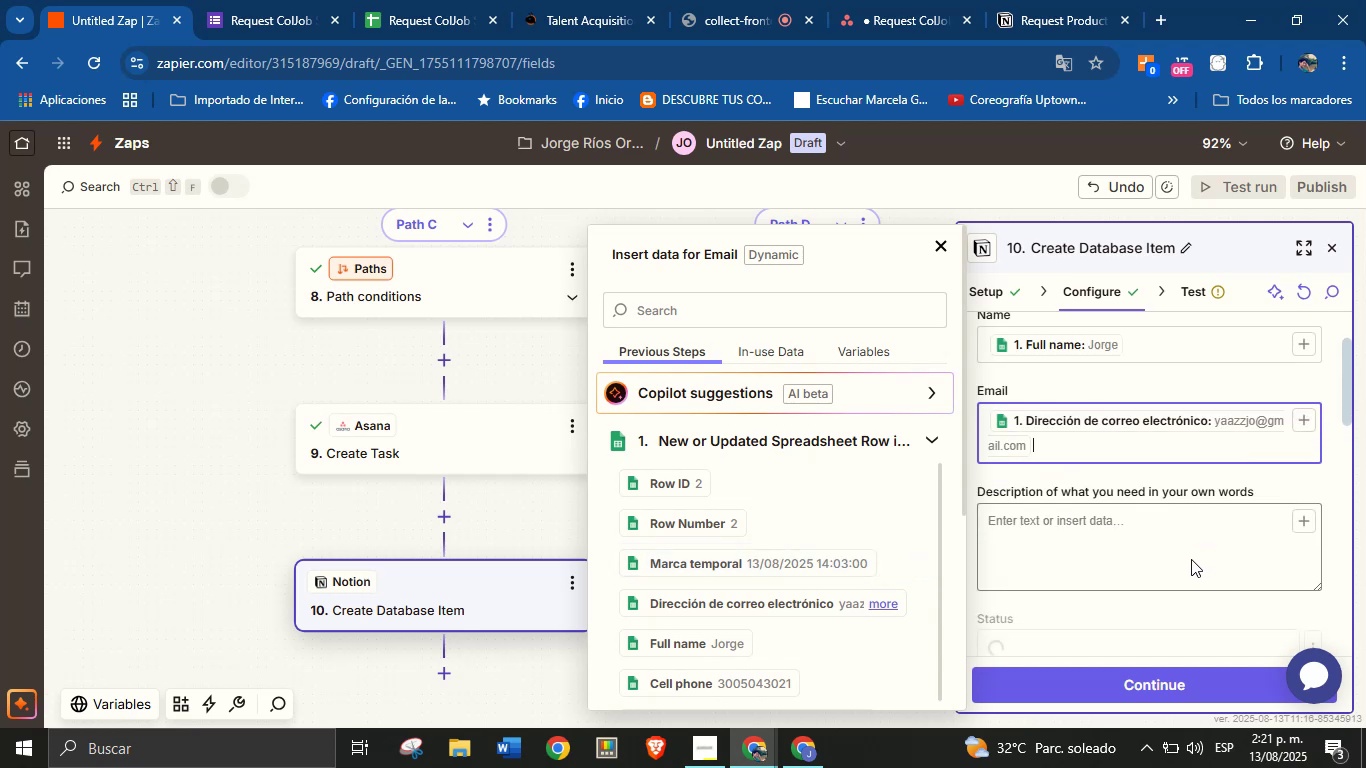 
left_click([1162, 525])
 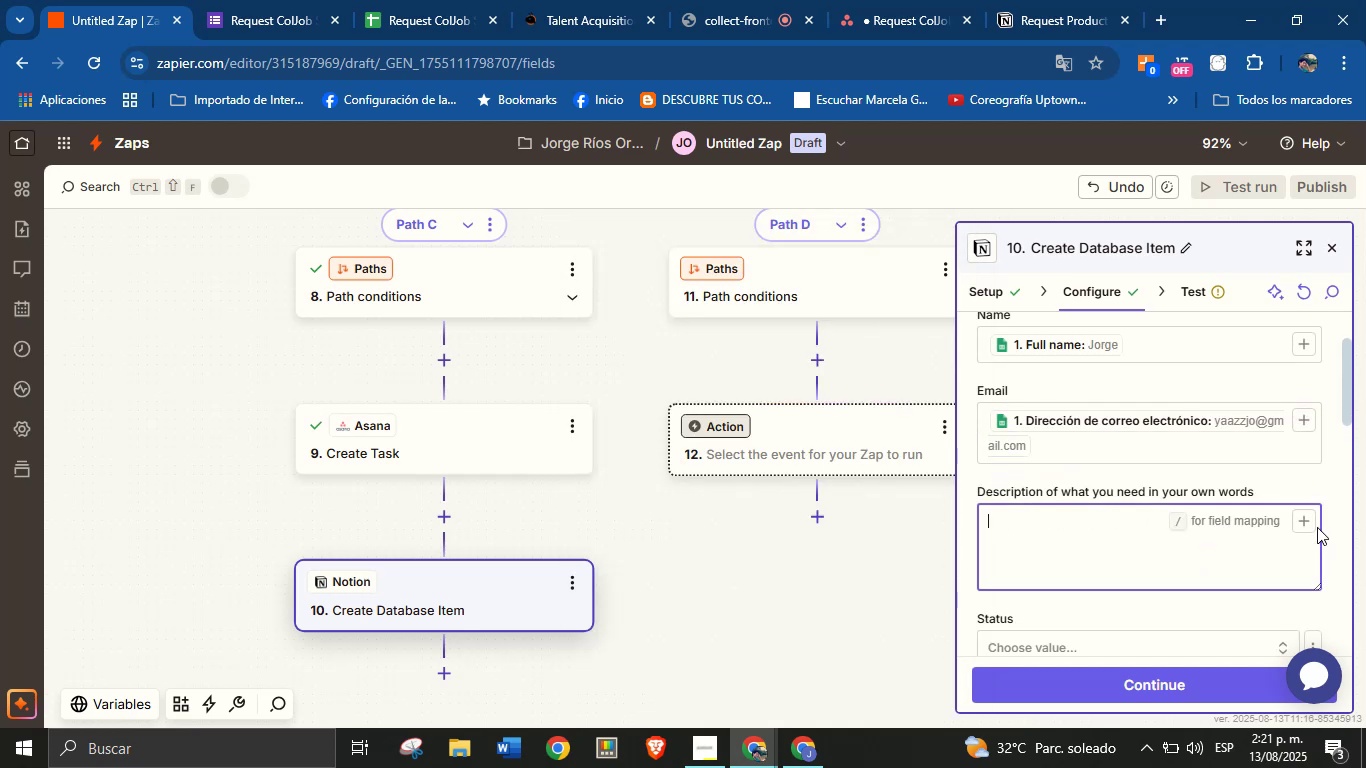 
left_click([1313, 522])
 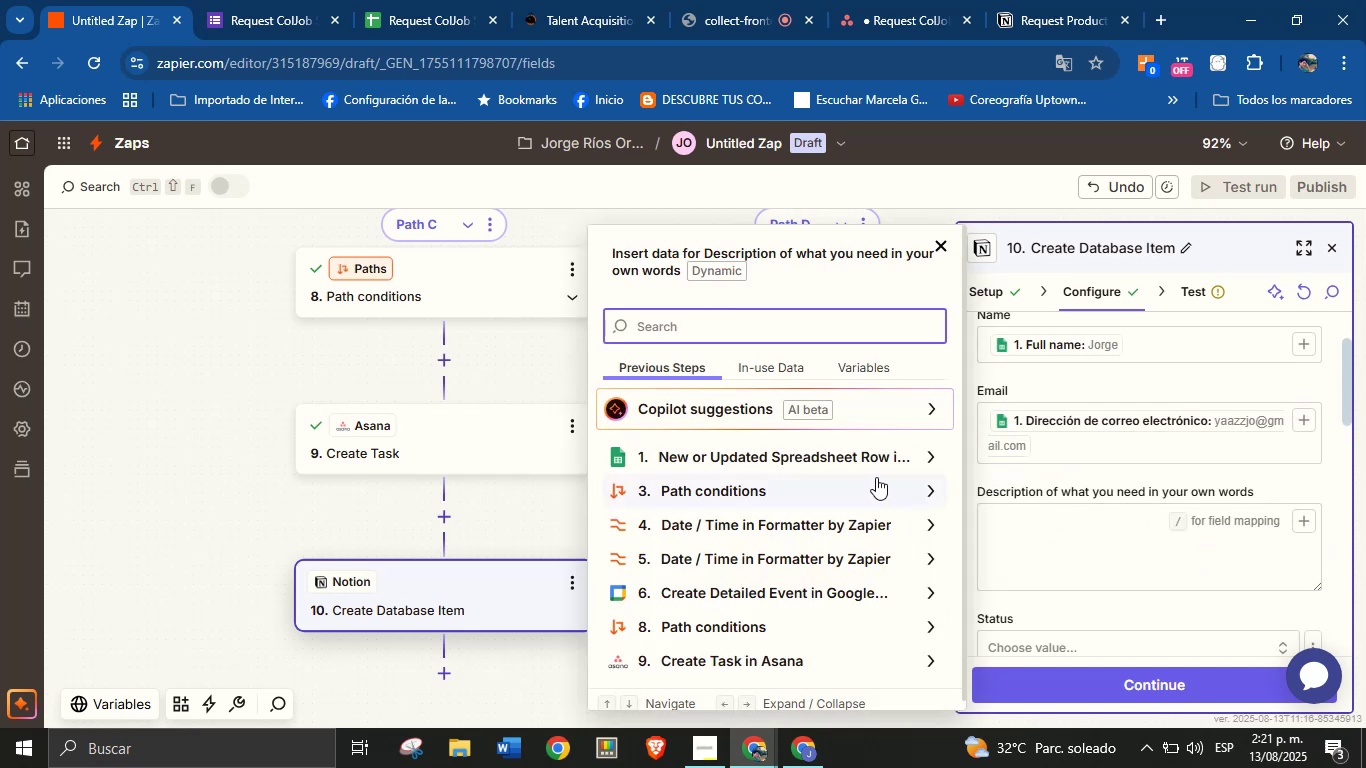 
left_click([931, 457])
 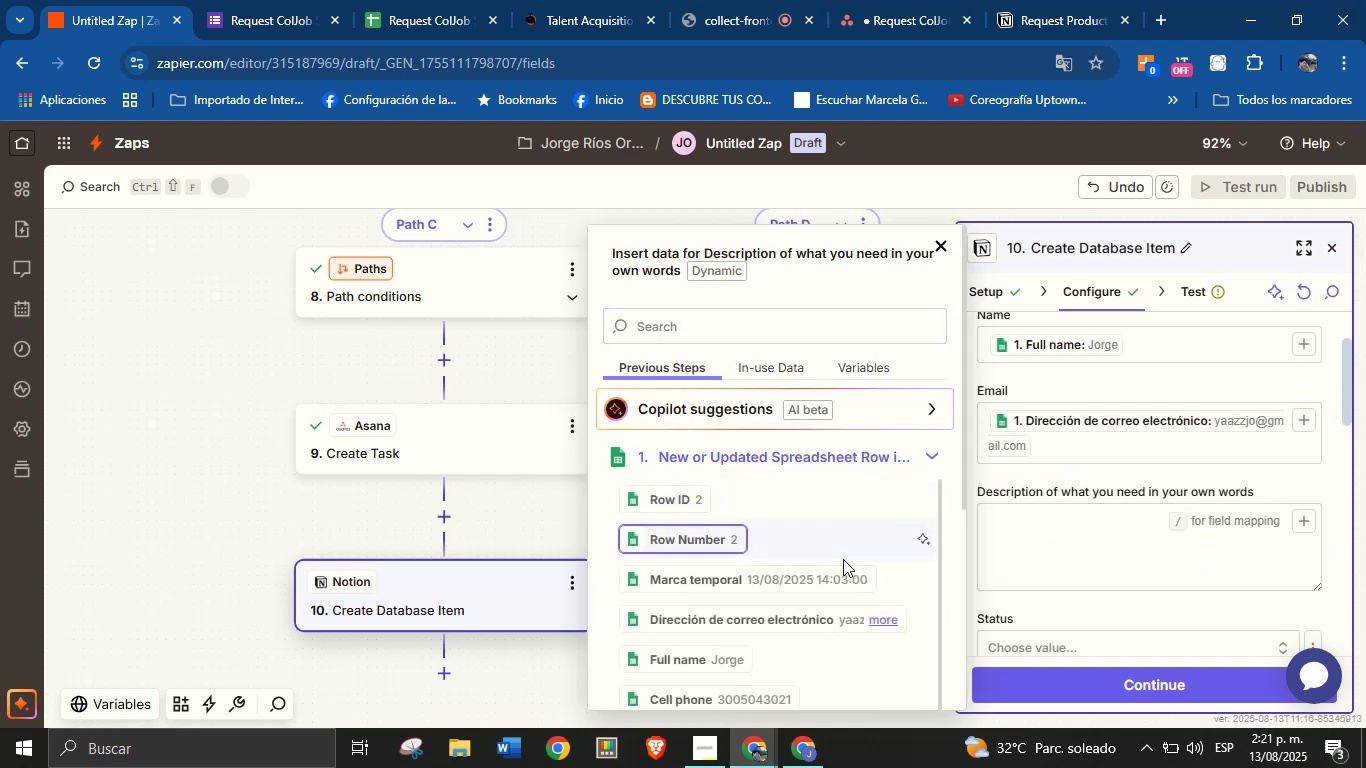 
scroll: coordinate [766, 571], scroll_direction: down, amount: 5.0
 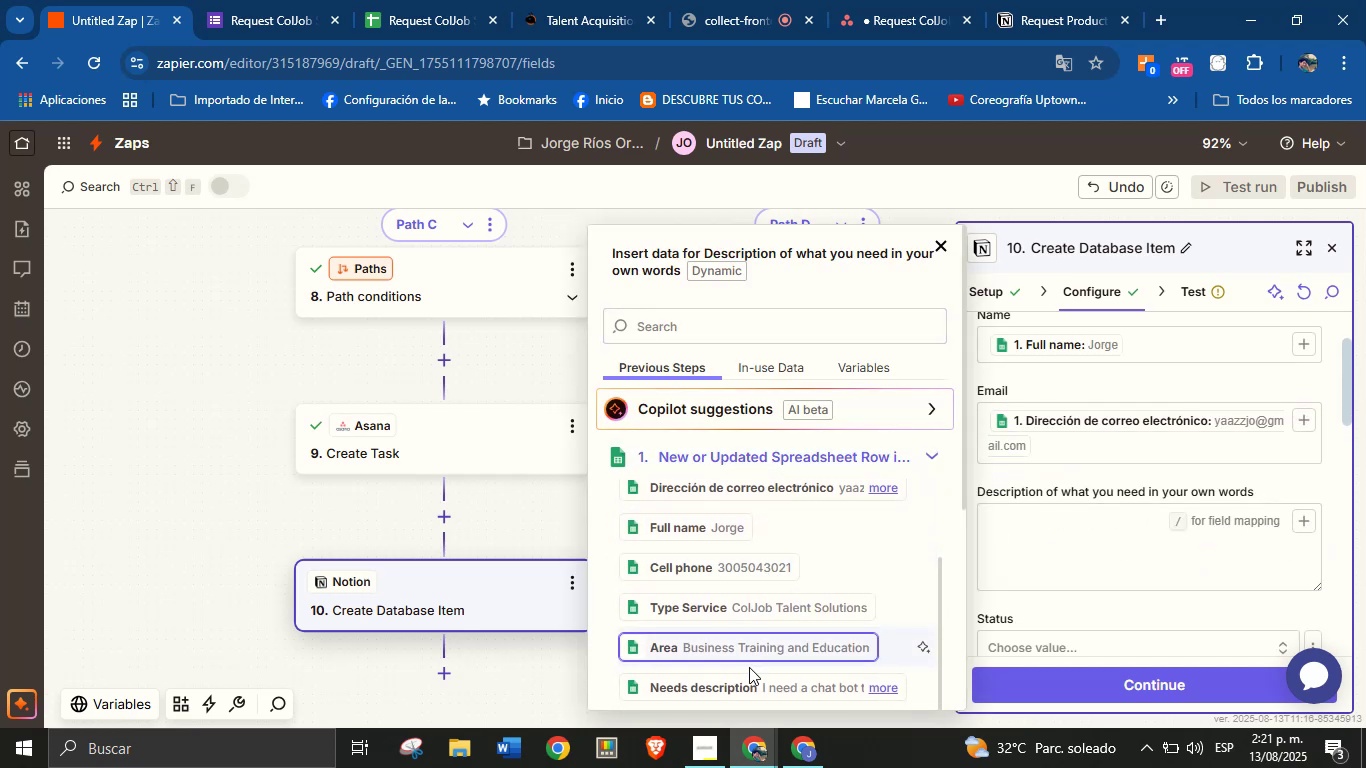 
left_click([747, 688])
 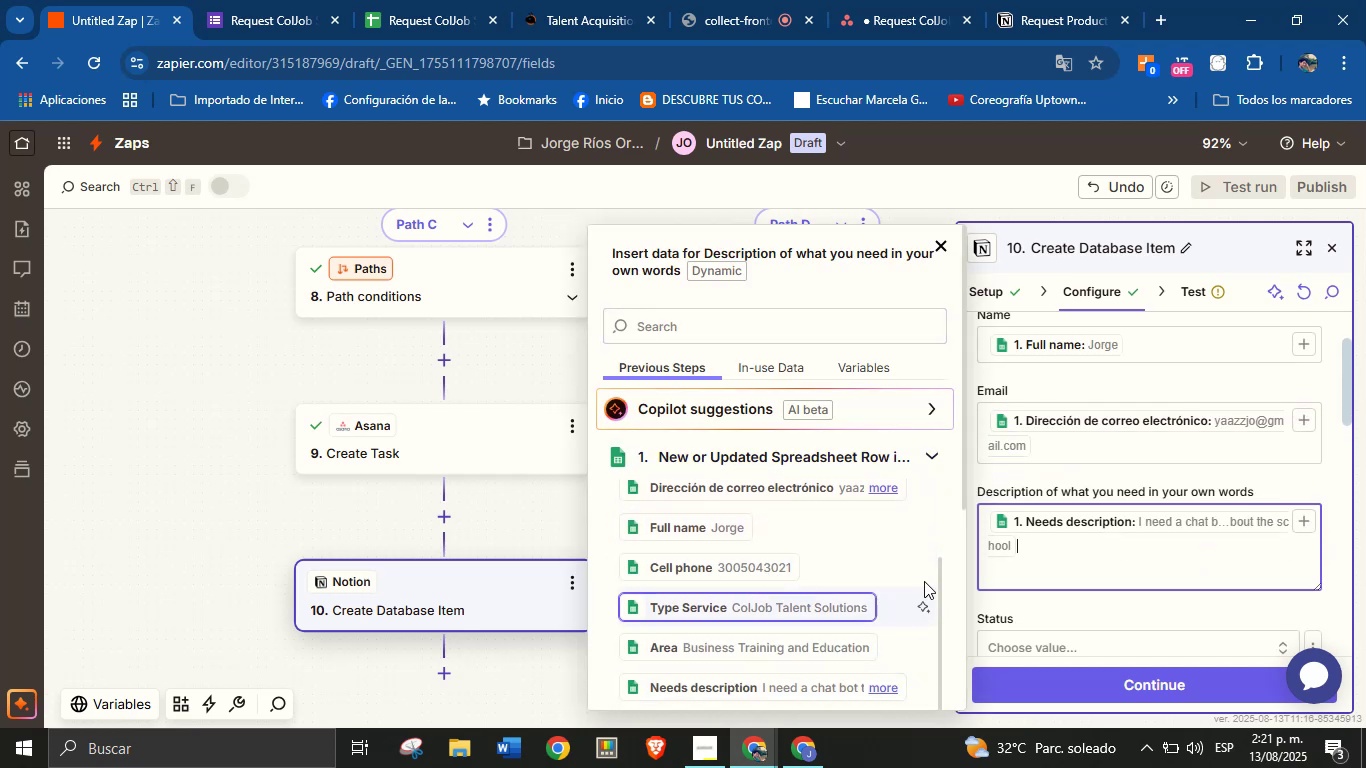 
scroll: coordinate [1092, 518], scroll_direction: down, amount: 2.0
 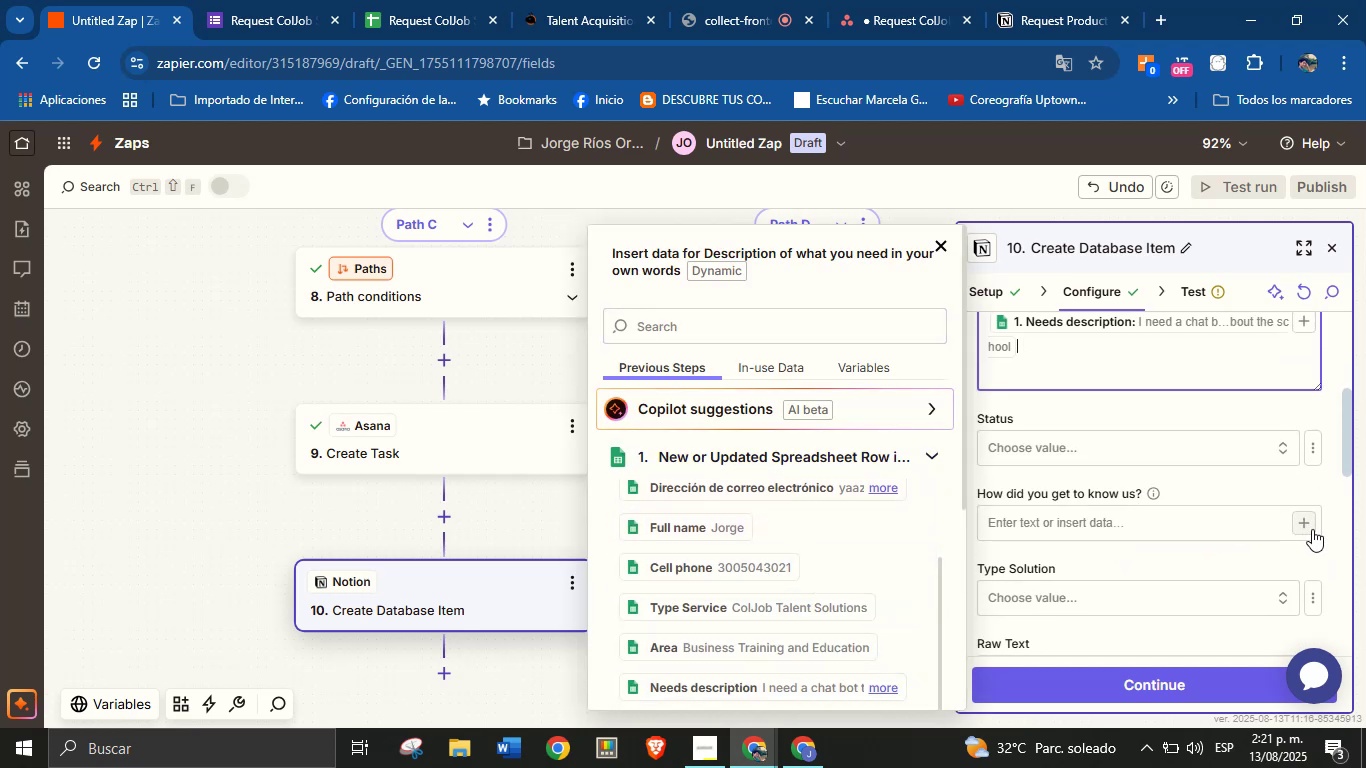 
left_click([1305, 526])
 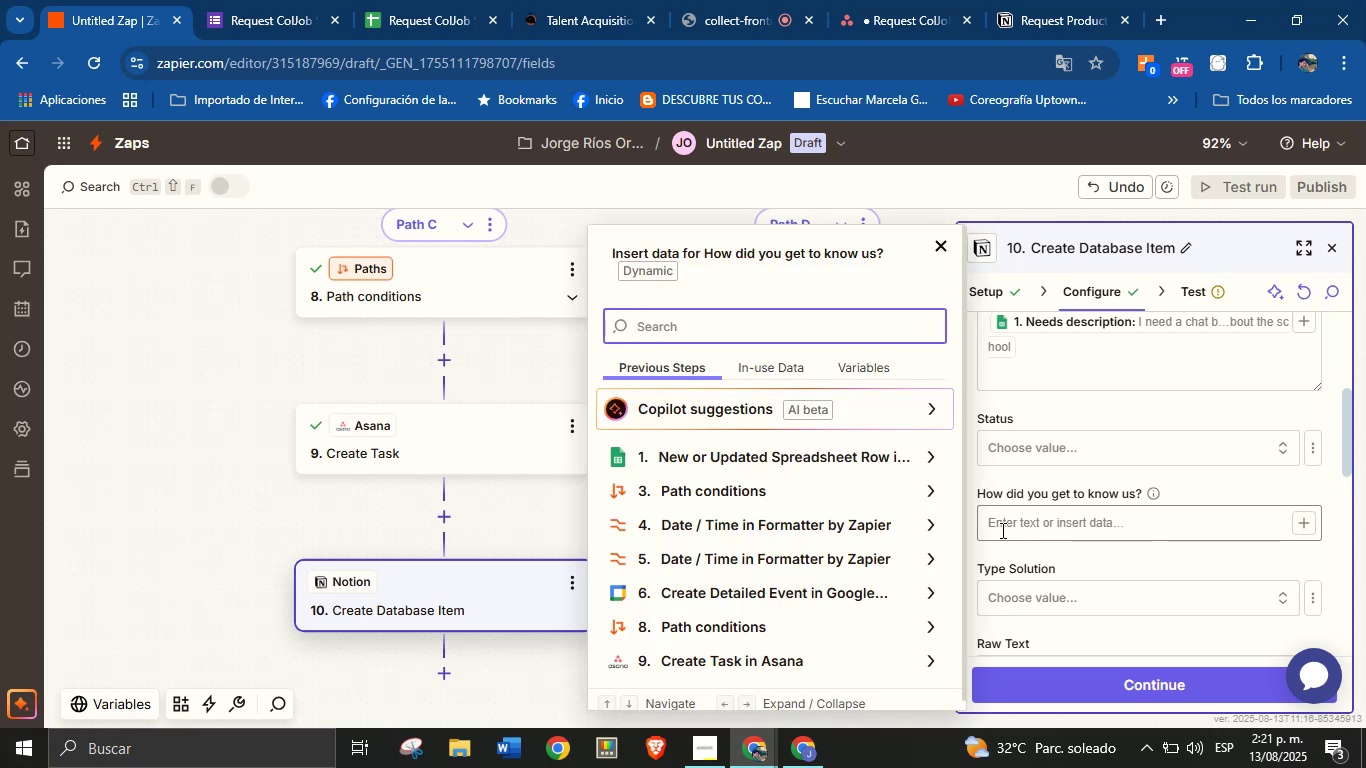 
left_click([1097, 558])
 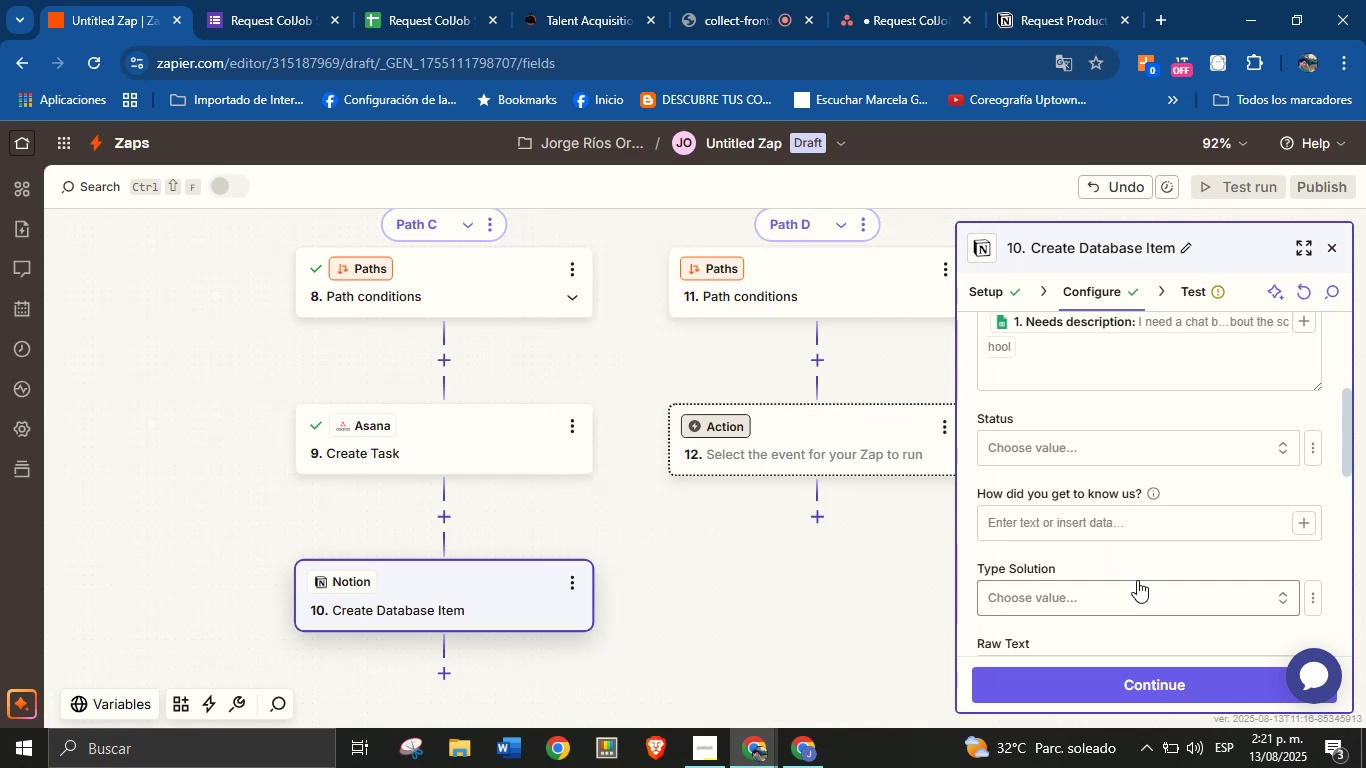 
scroll: coordinate [1165, 558], scroll_direction: down, amount: 1.0
 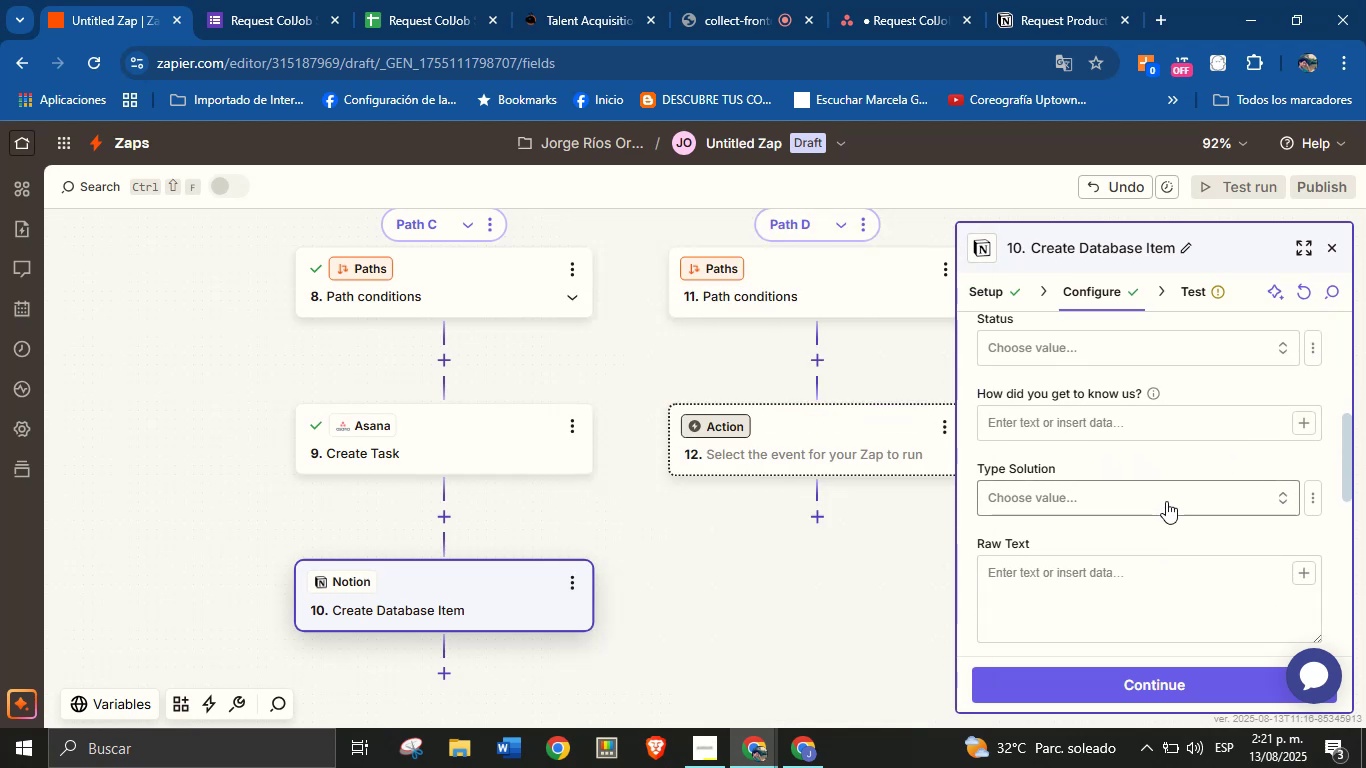 
left_click([1166, 501])
 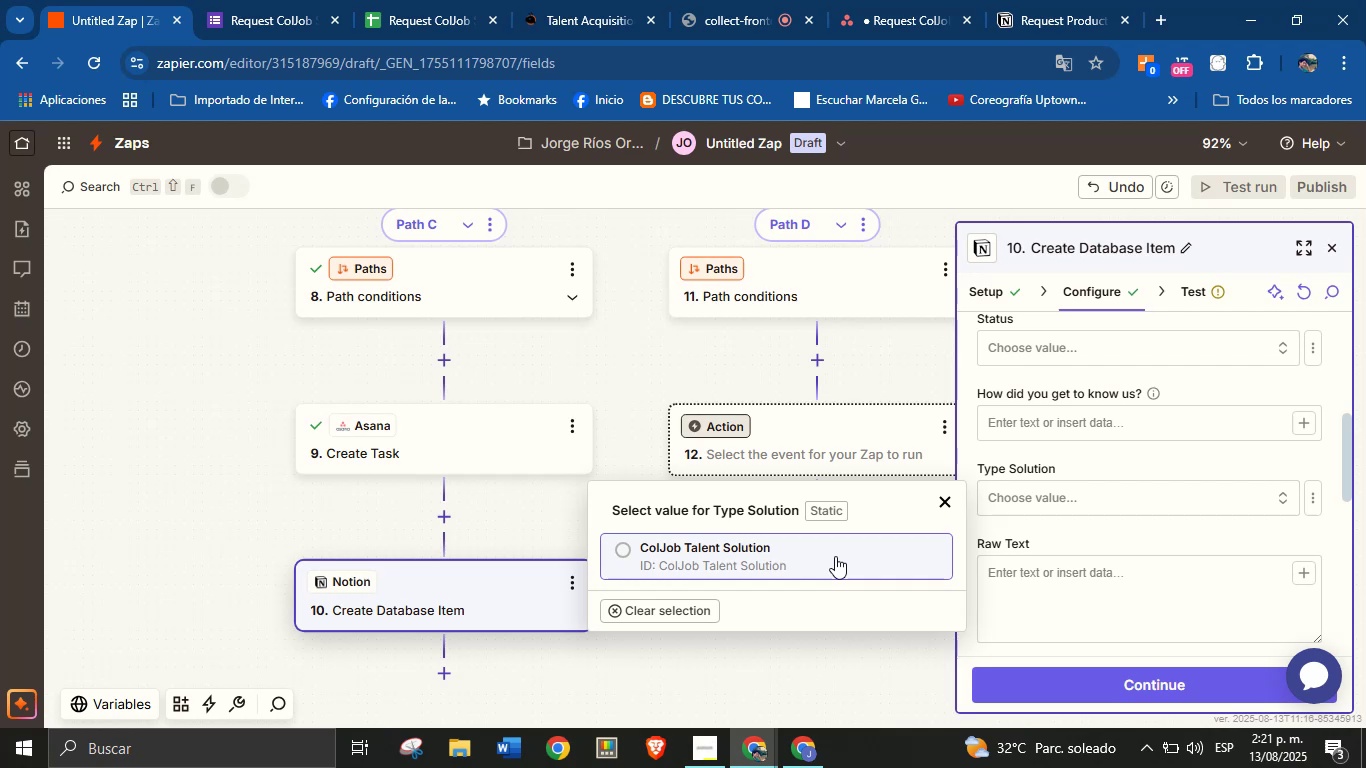 
left_click([1057, 533])
 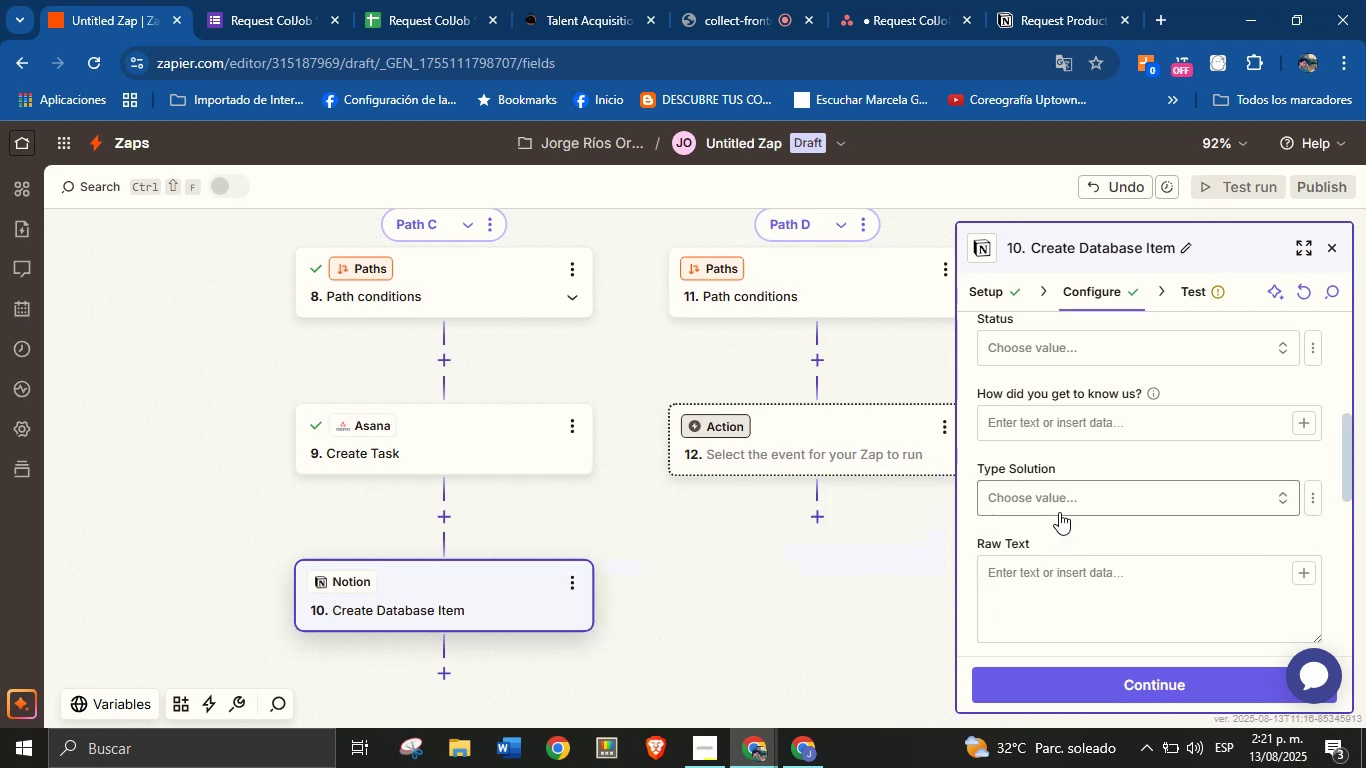 
left_click([1059, 512])
 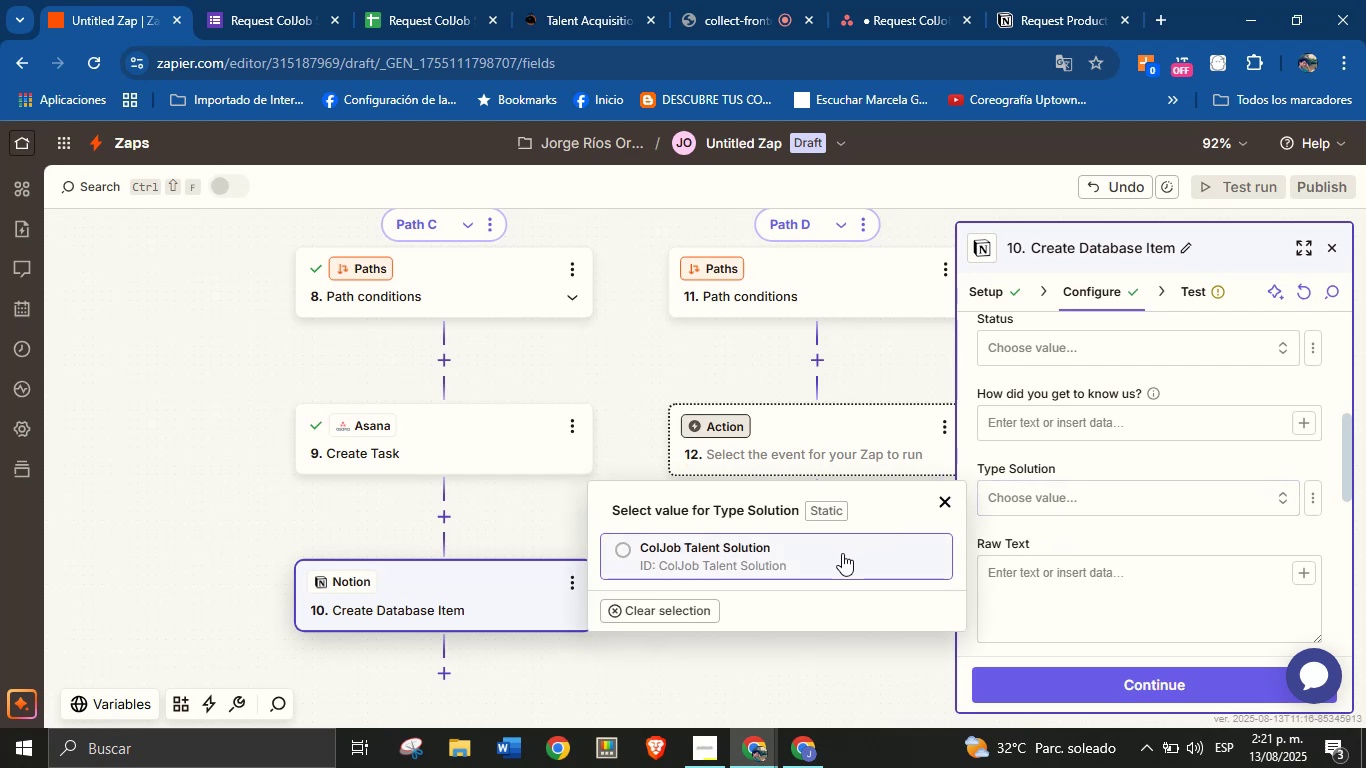 
left_click([842, 553])
 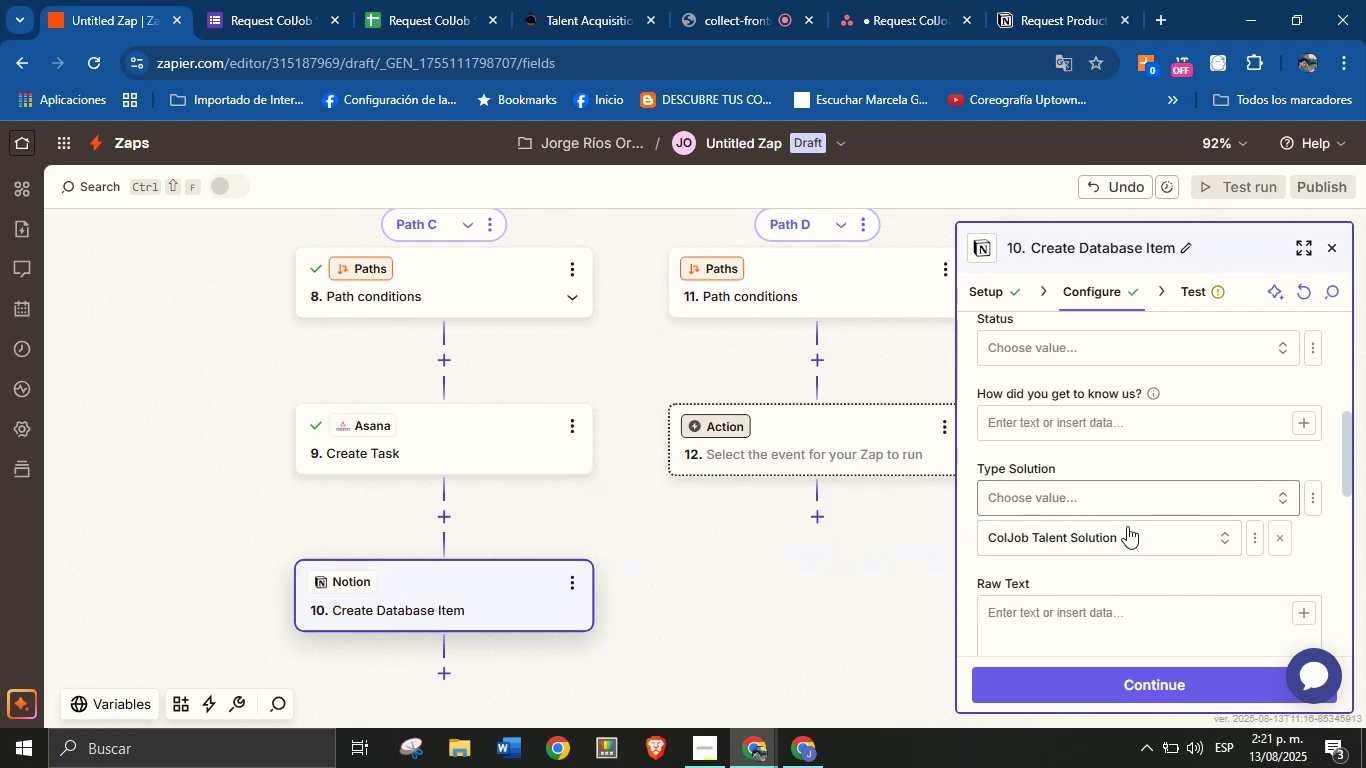 
left_click([1122, 566])
 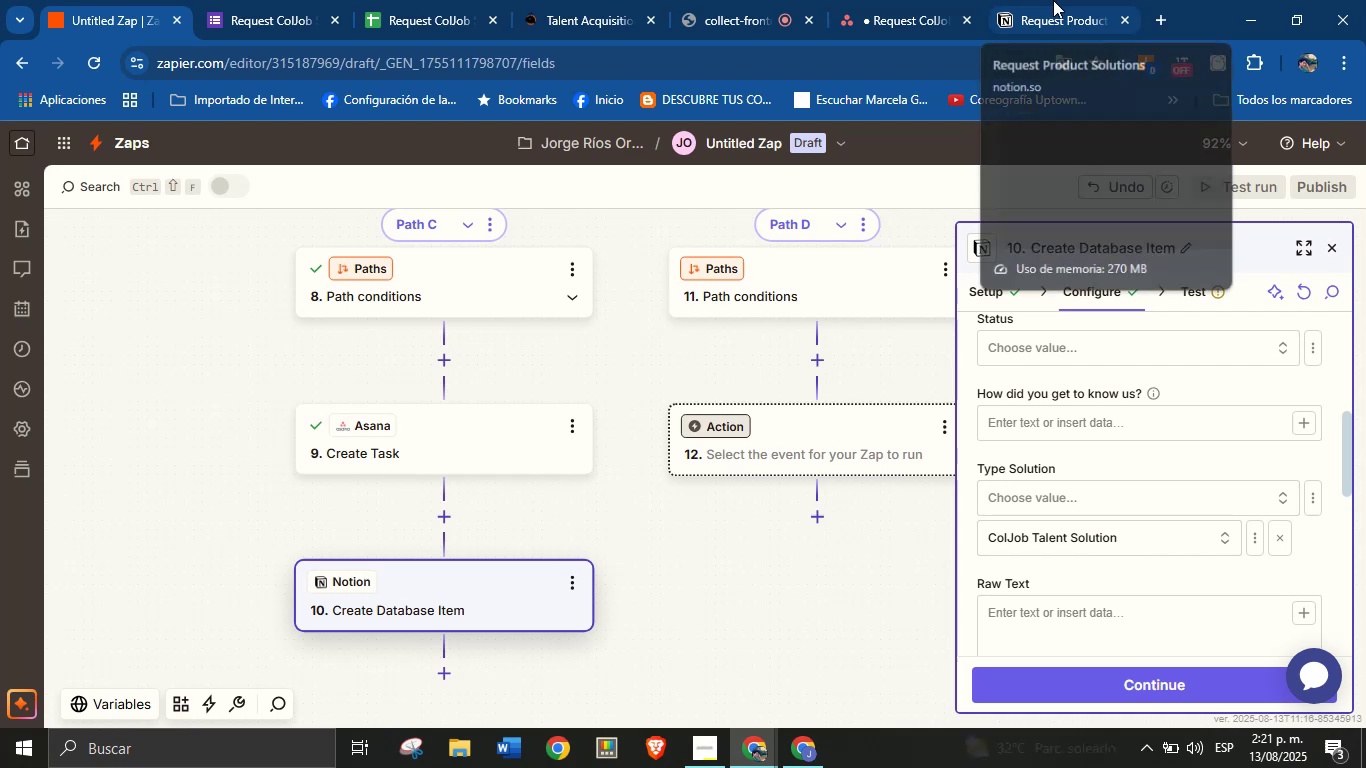 
scroll: coordinate [1046, 440], scroll_direction: up, amount: 7.0
 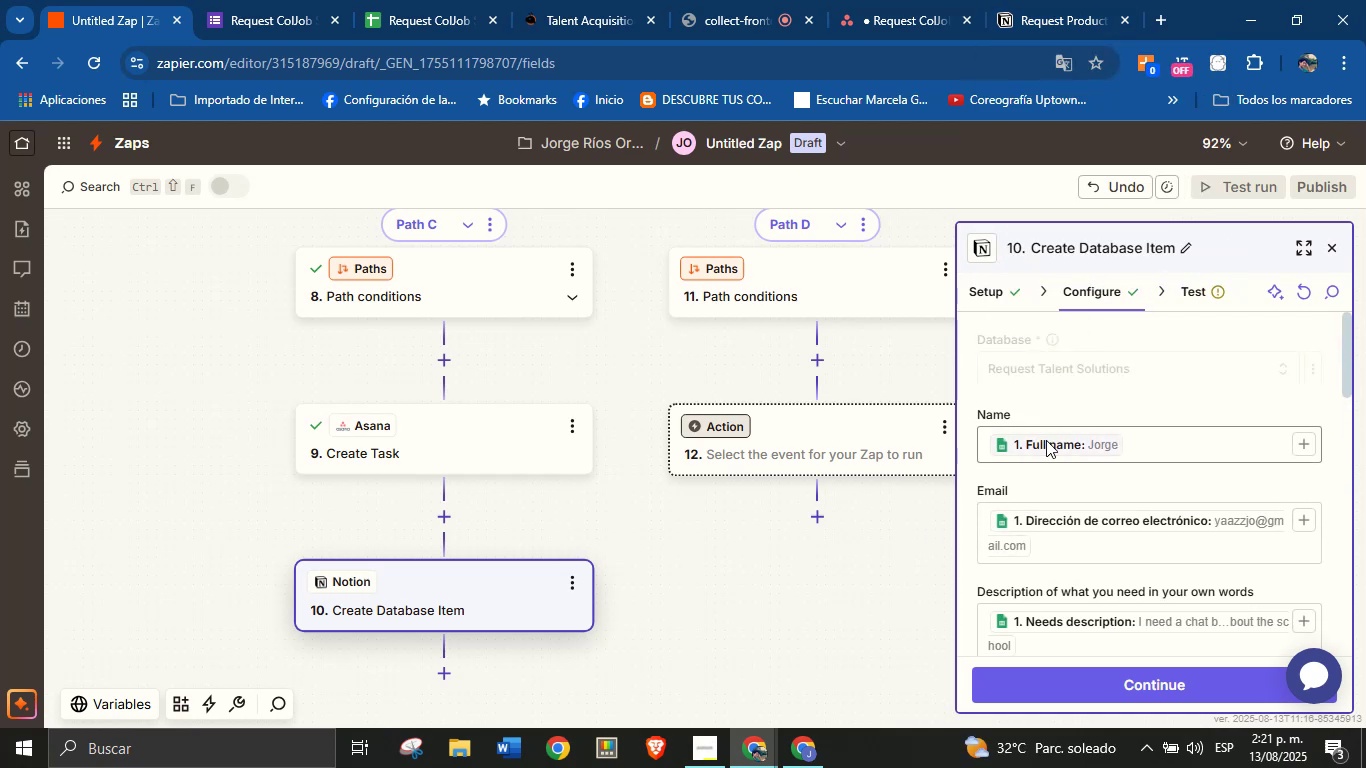 
scroll: coordinate [1047, 447], scroll_direction: none, amount: 0.0
 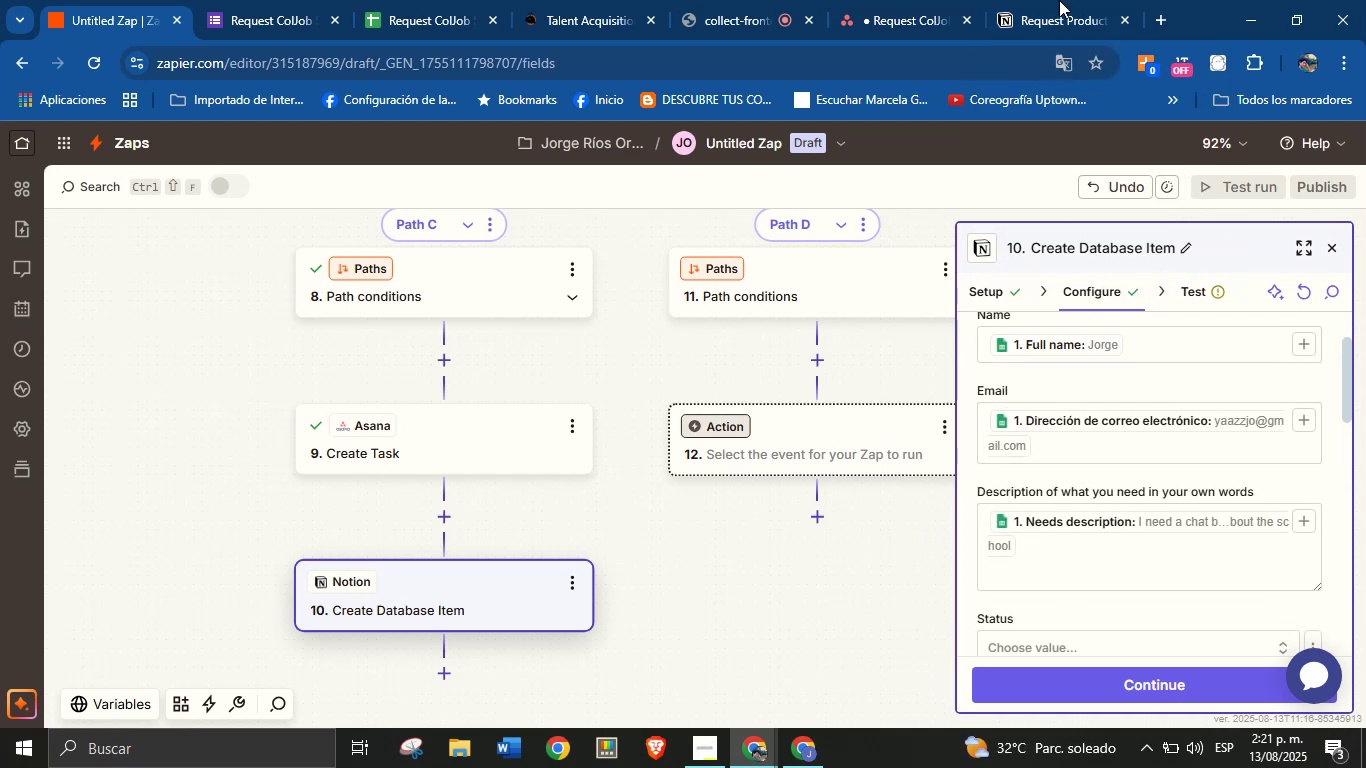 
left_click([1059, 0])
 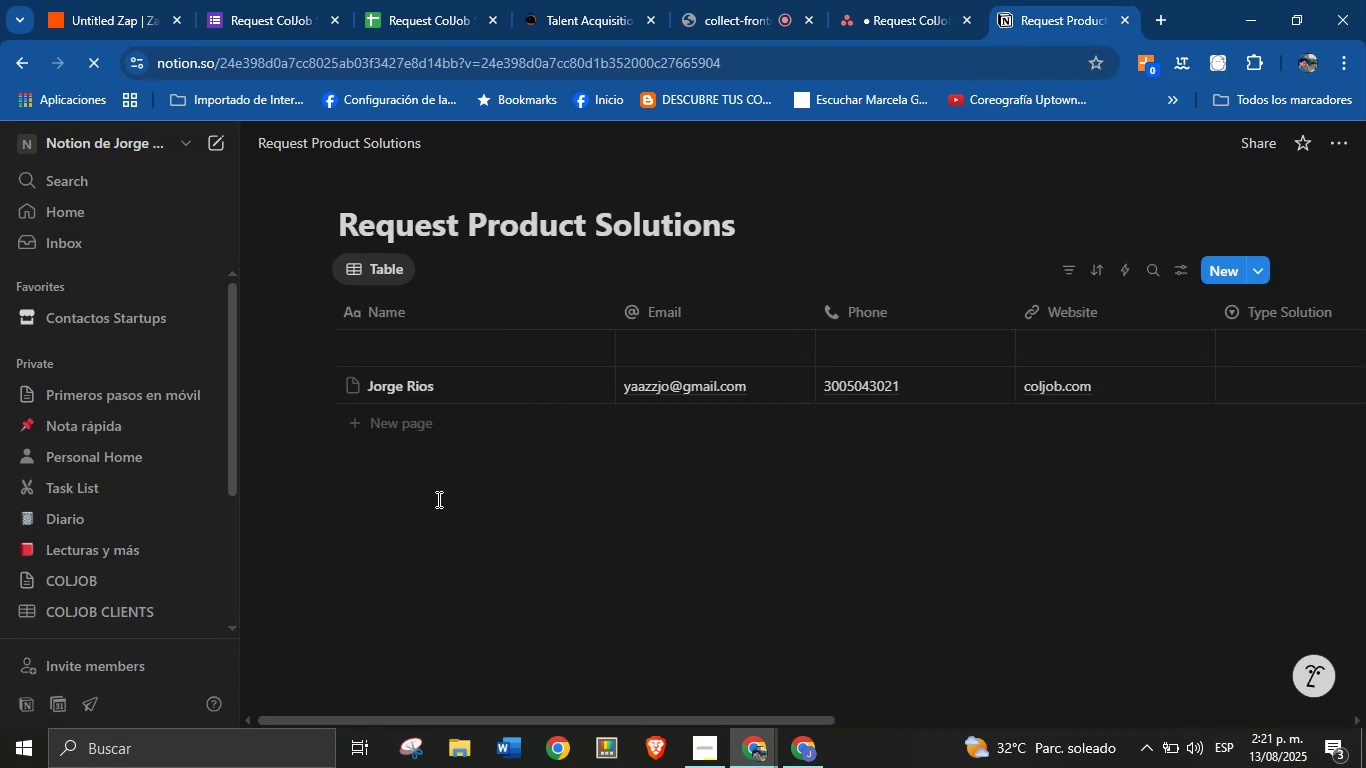 
wait(6.09)
 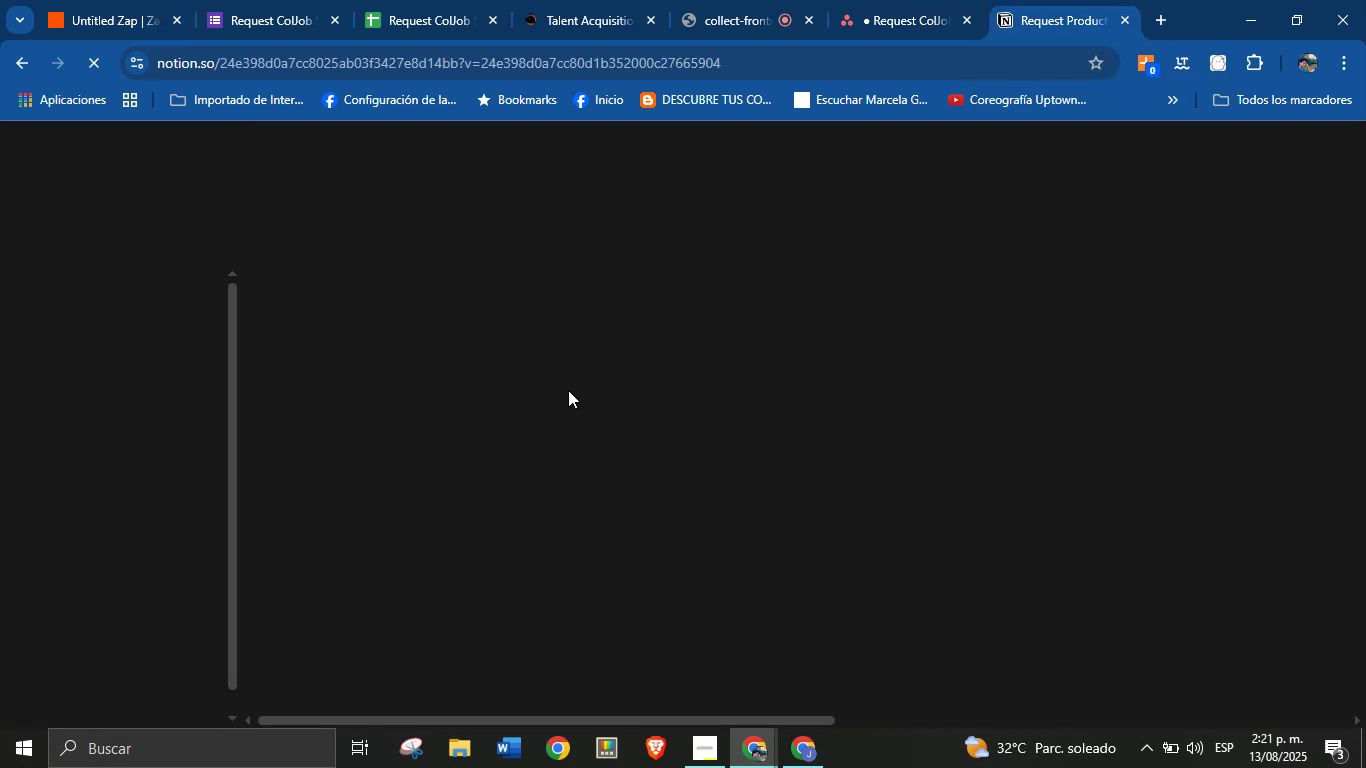 
scroll: coordinate [131, 493], scroll_direction: up, amount: 1.0
 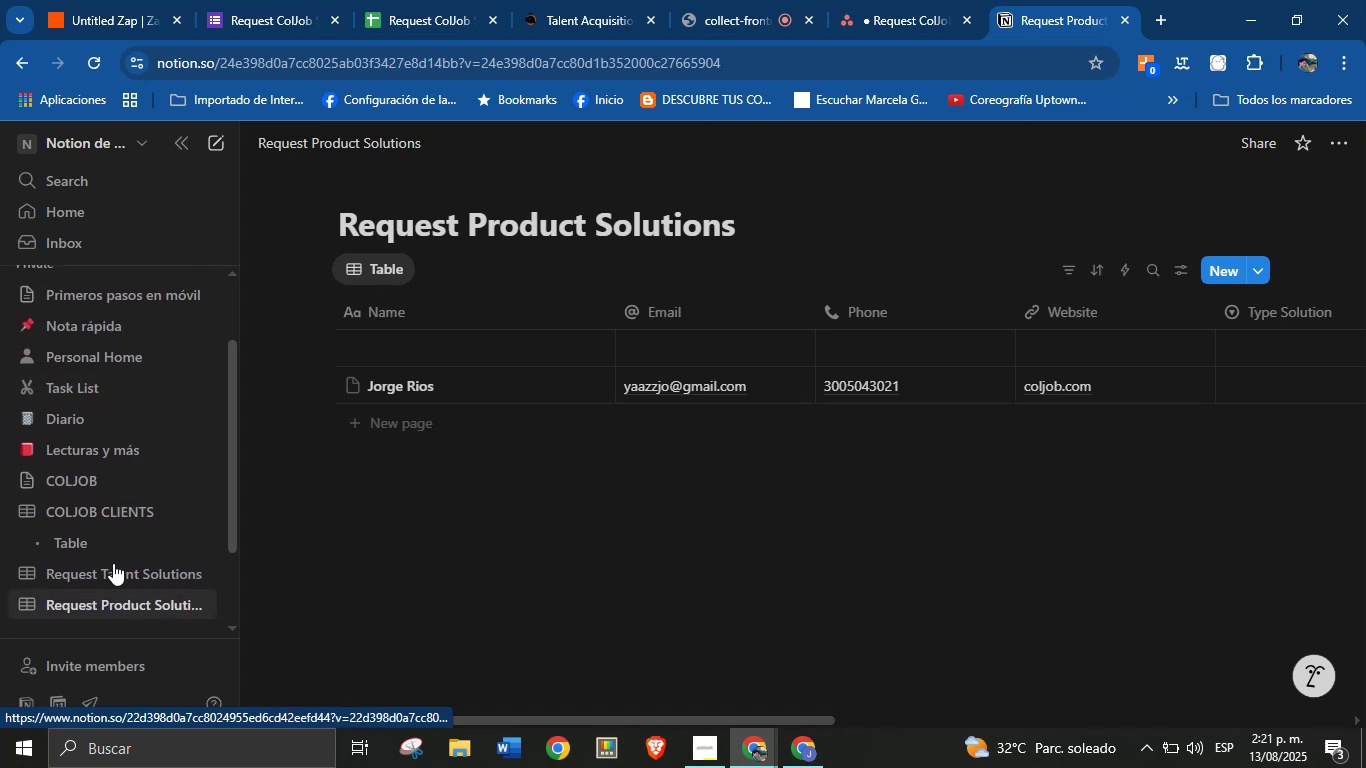 
left_click([112, 566])
 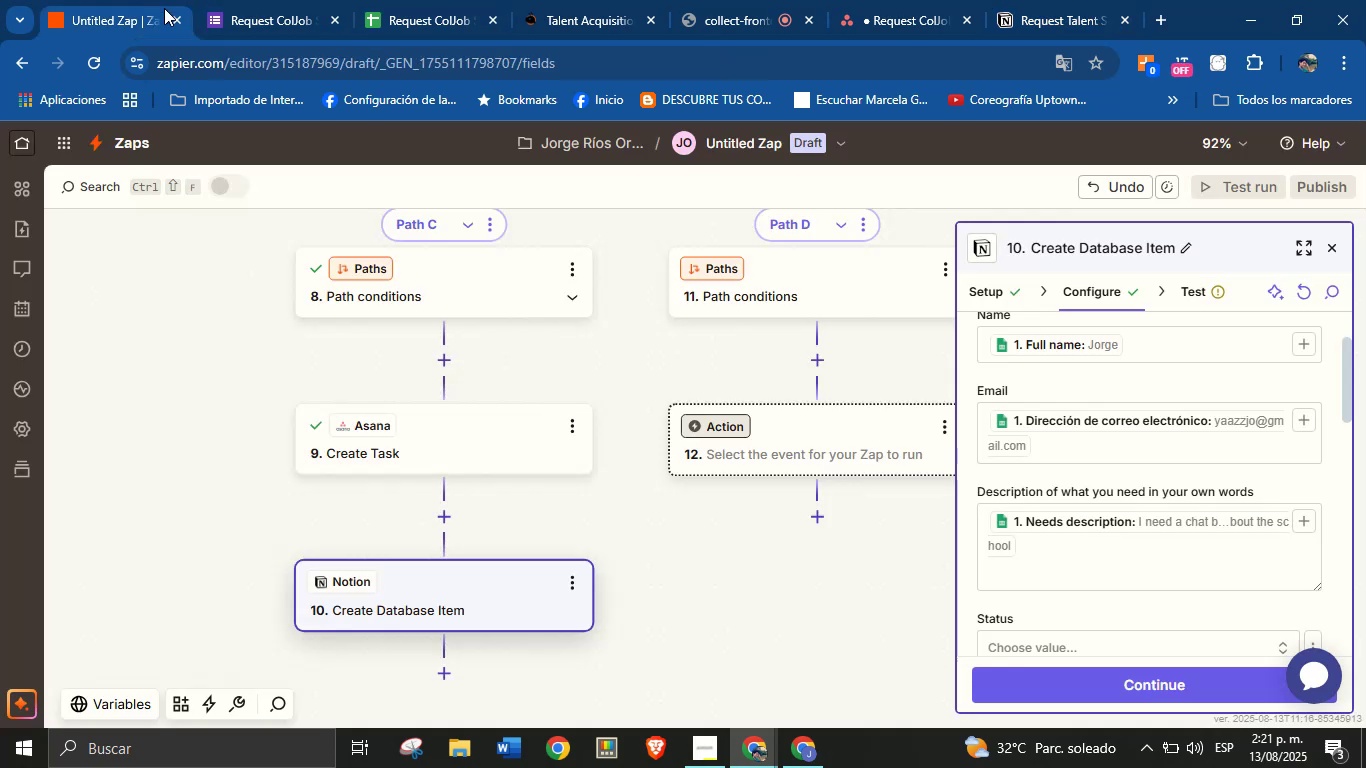 
wait(5.38)
 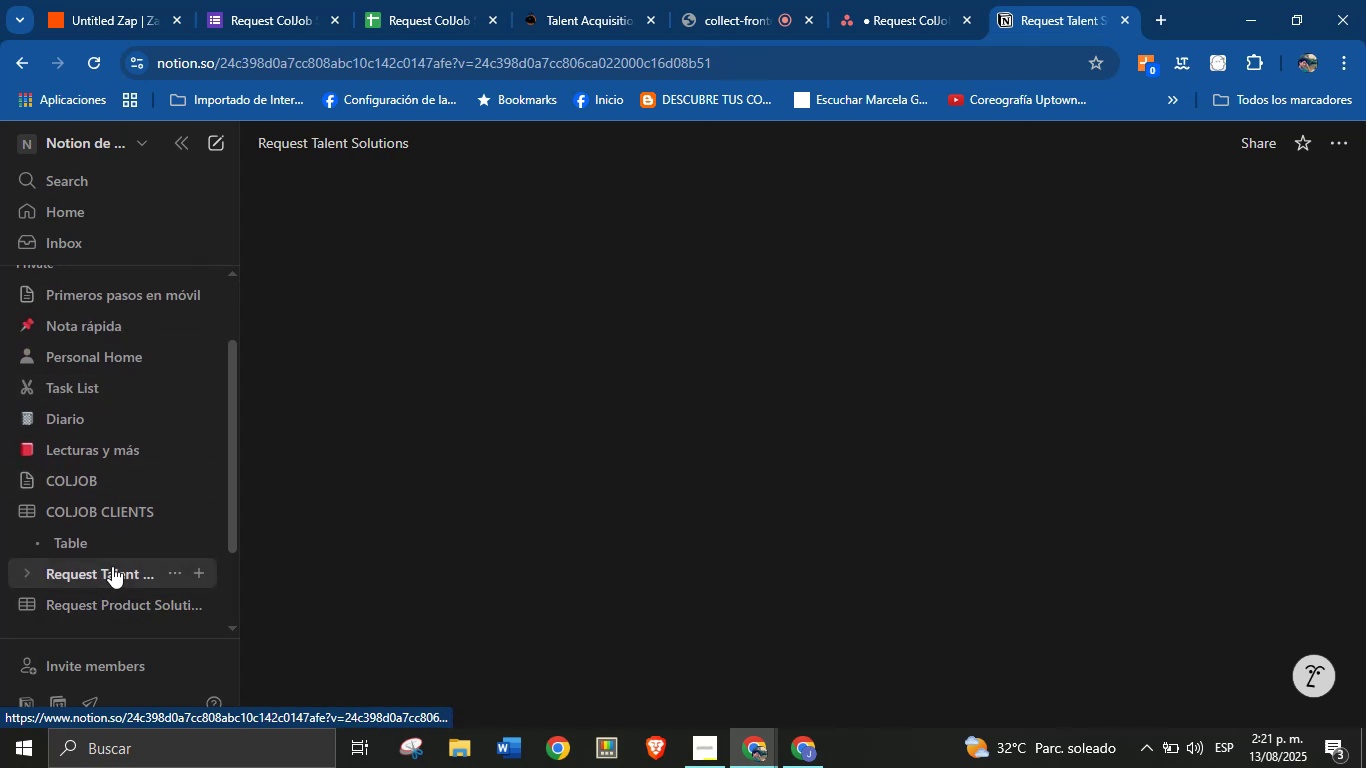 
left_click([1106, 479])
 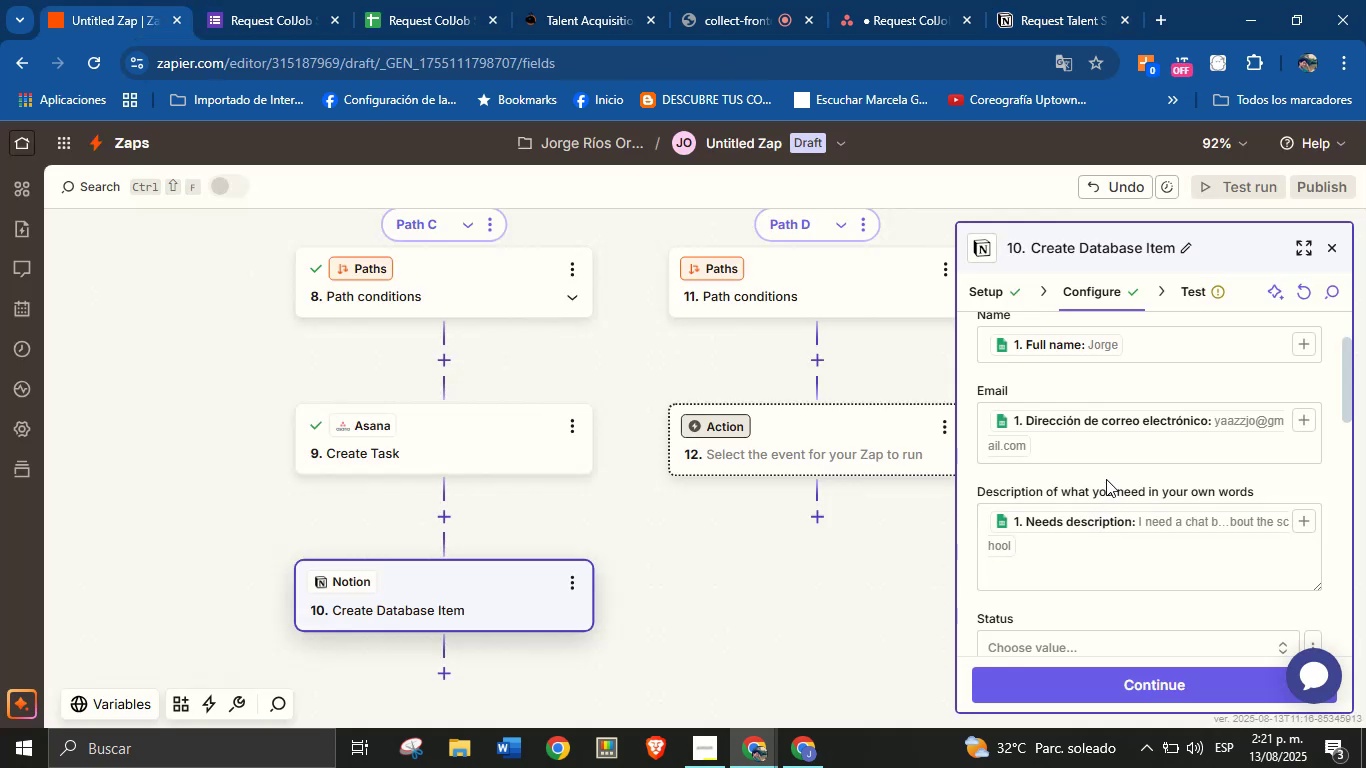 
scroll: coordinate [1104, 566], scroll_direction: down, amount: 3.0
 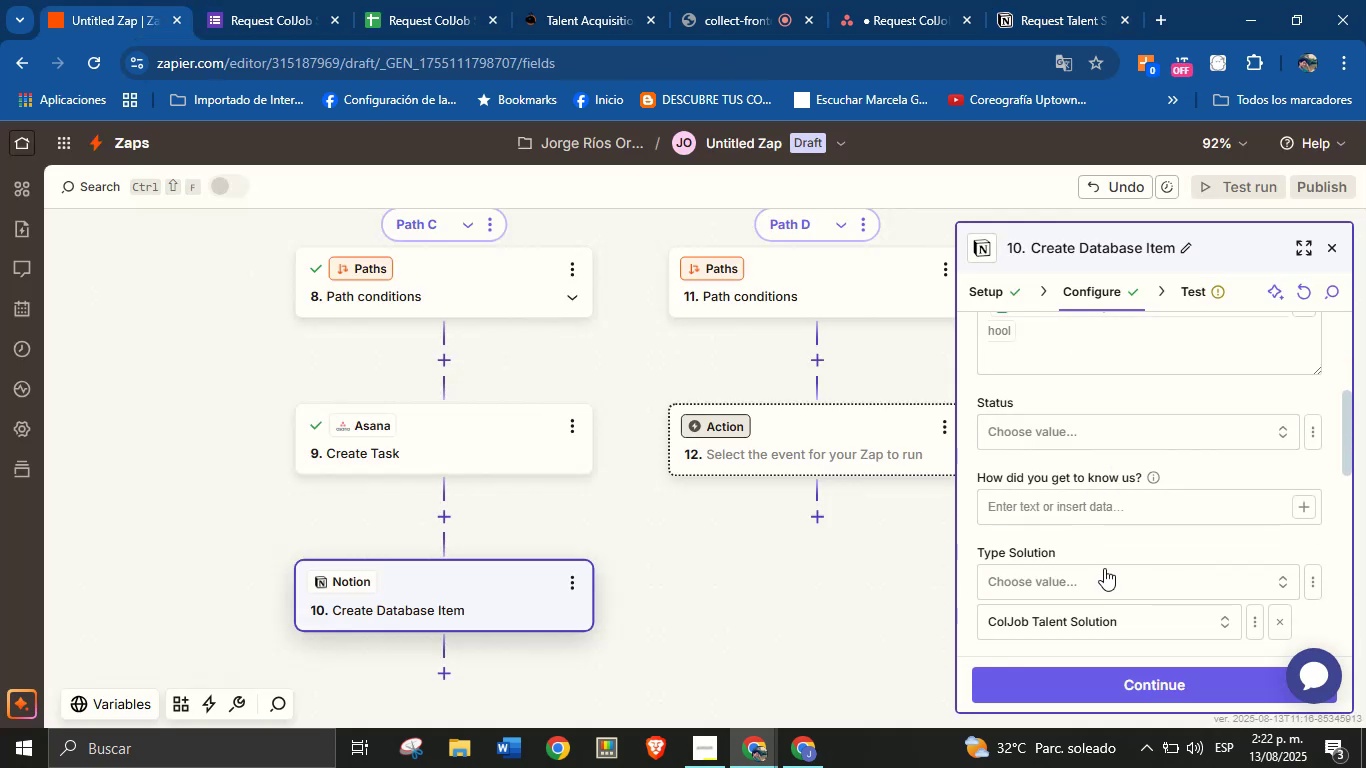 
mouse_move([1105, 548])
 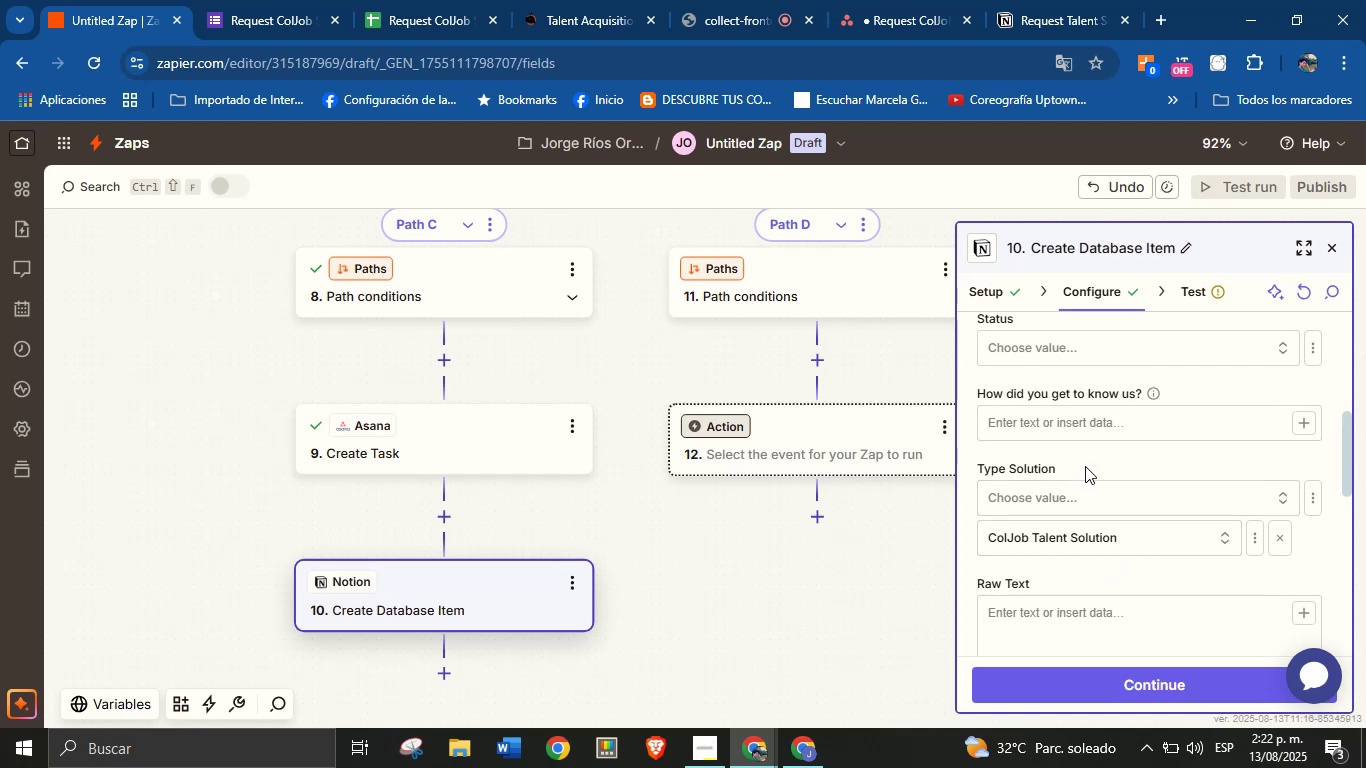 
scroll: coordinate [1093, 545], scroll_direction: down, amount: 4.0
 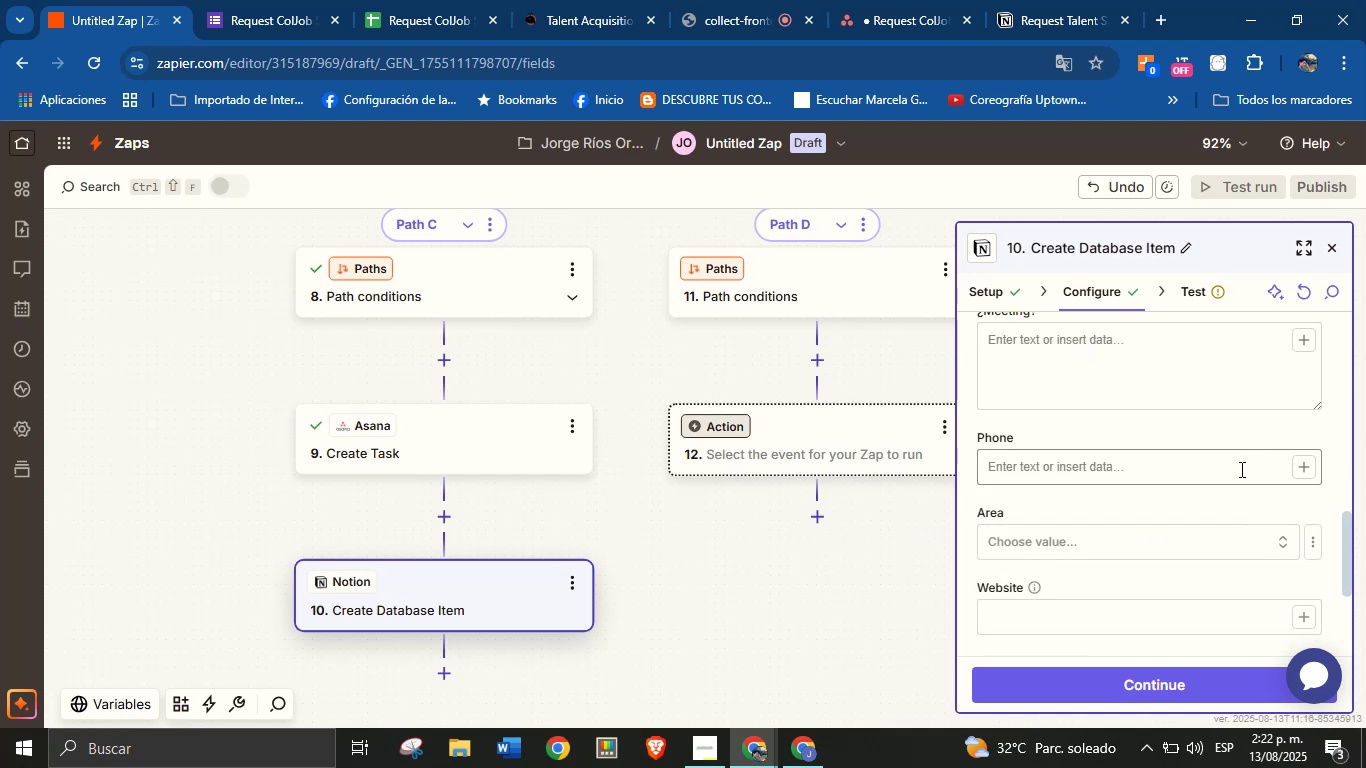 
scroll: coordinate [1247, 460], scroll_direction: up, amount: 1.0
 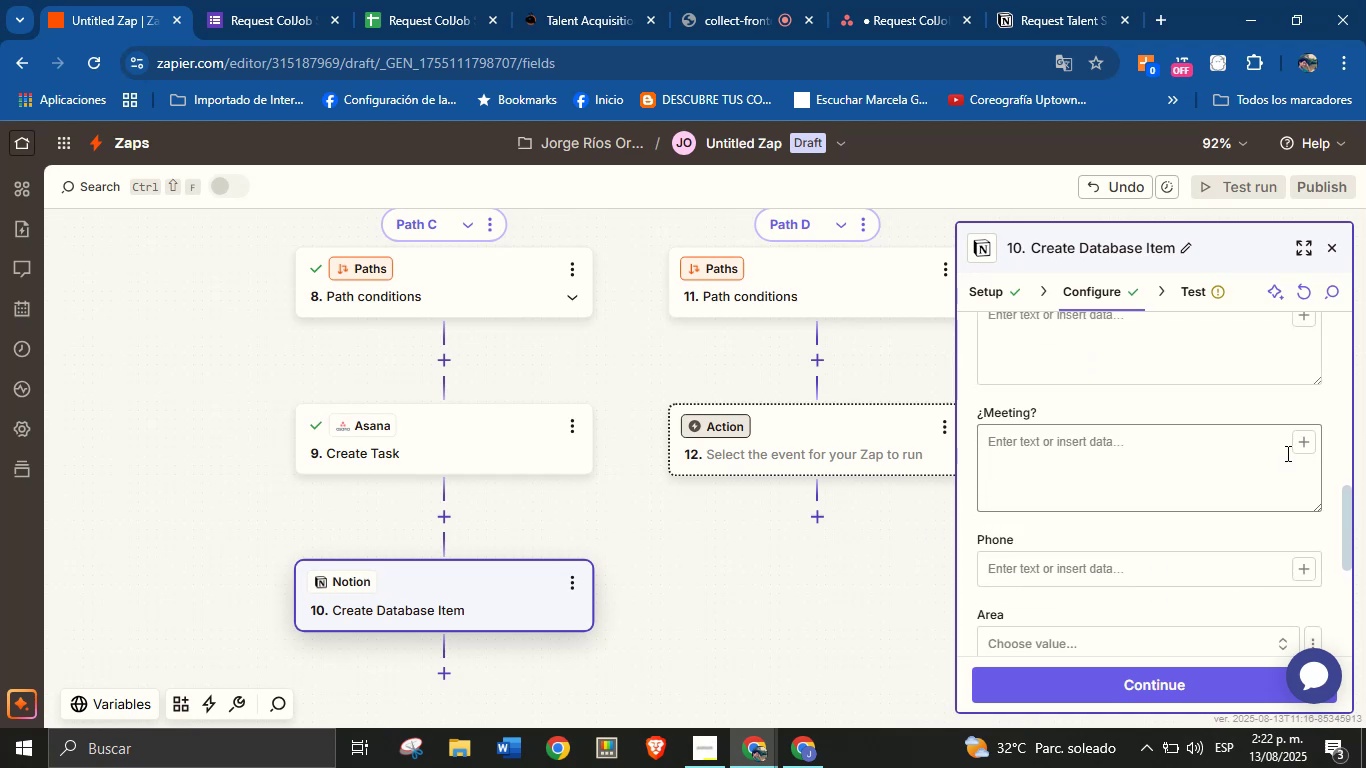 
left_click([1300, 441])
 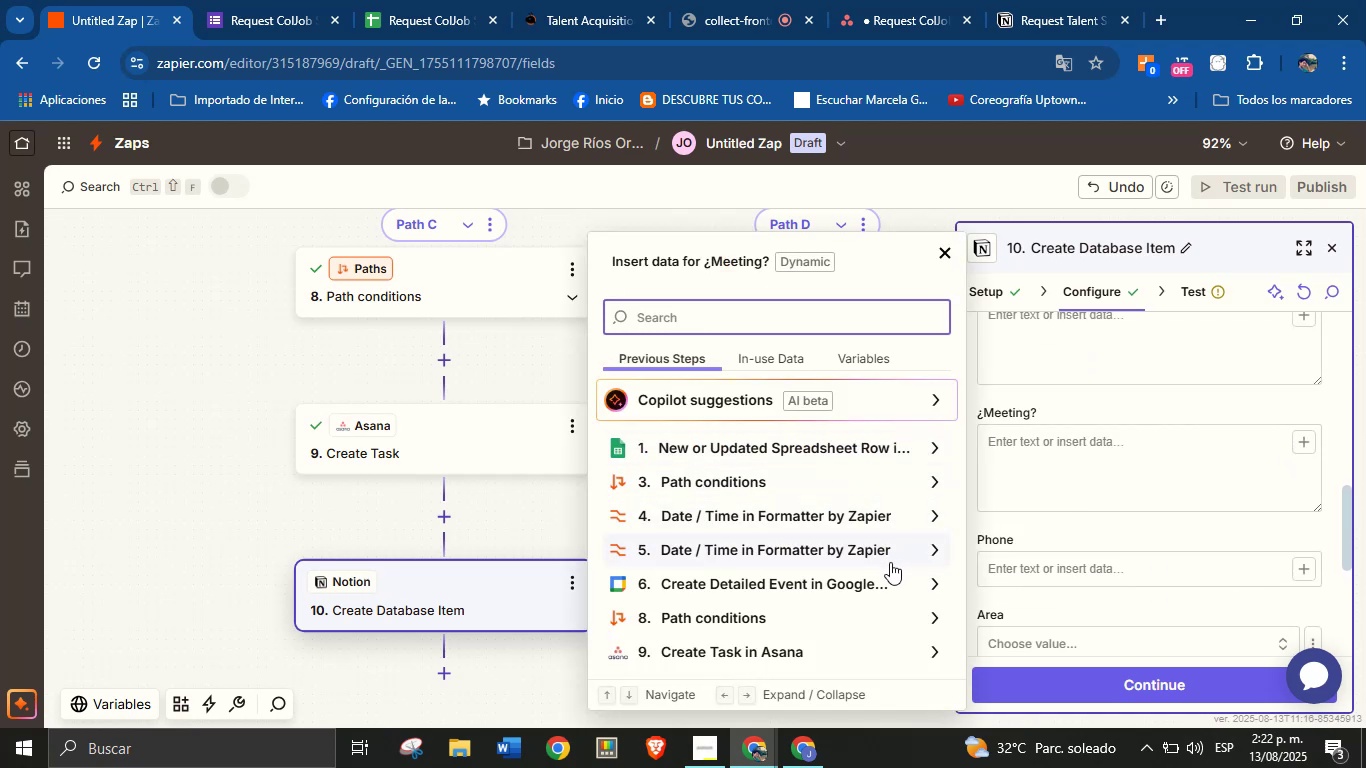 
left_click([938, 581])
 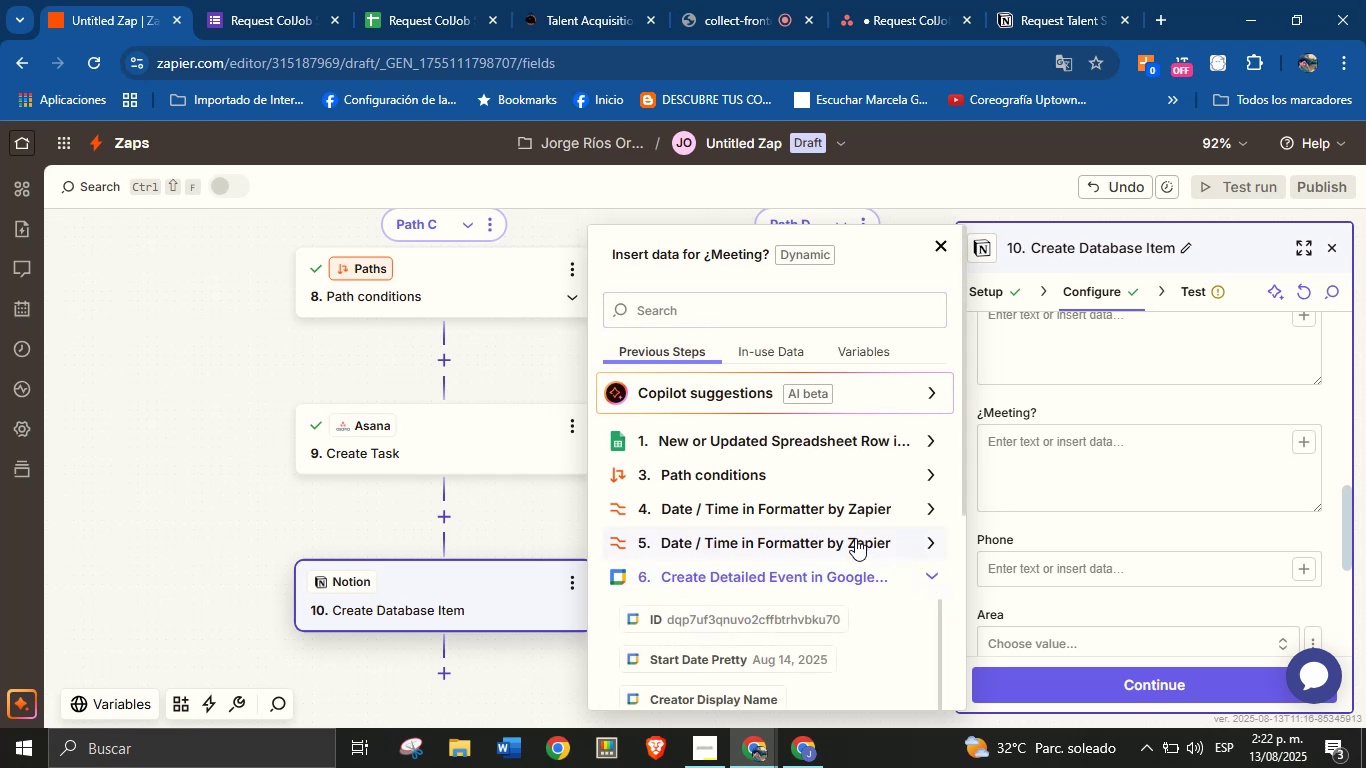 
scroll: coordinate [843, 523], scroll_direction: down, amount: 2.0
 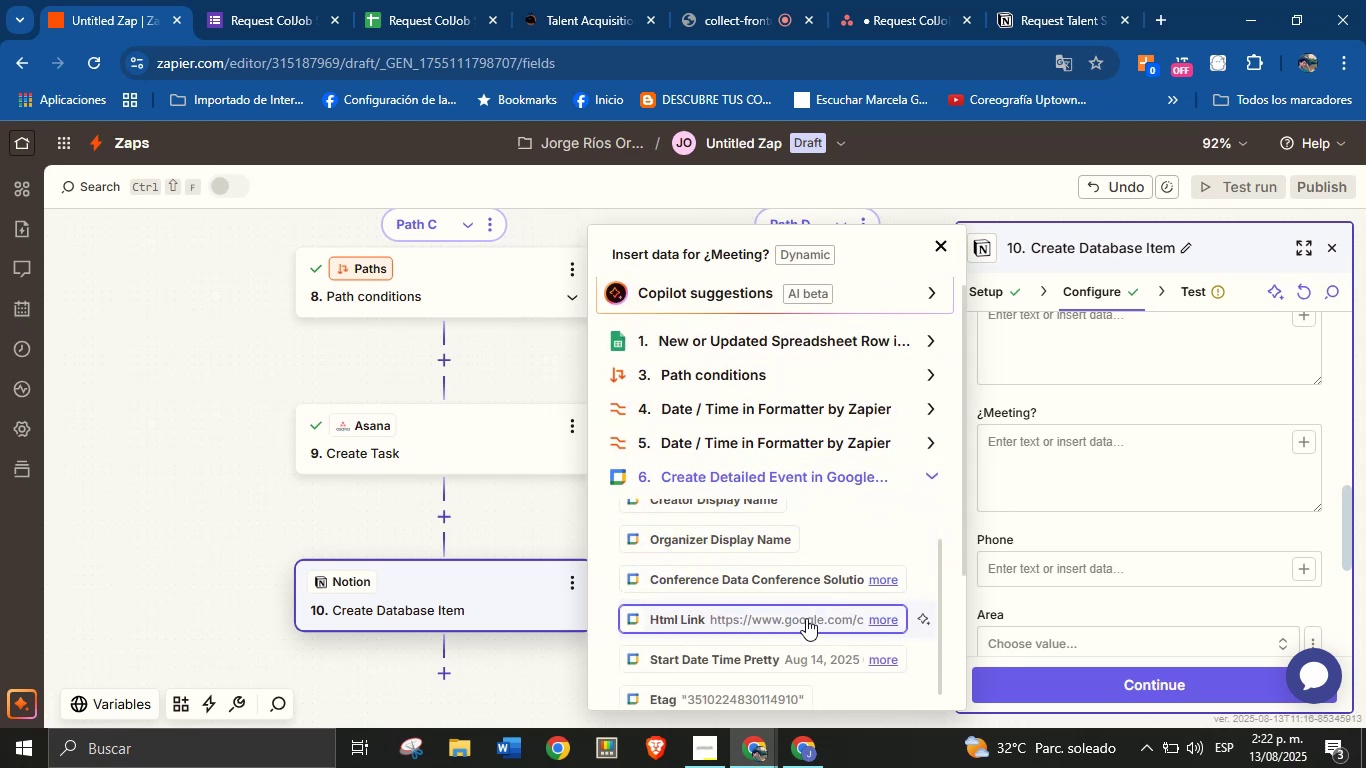 
left_click([806, 618])
 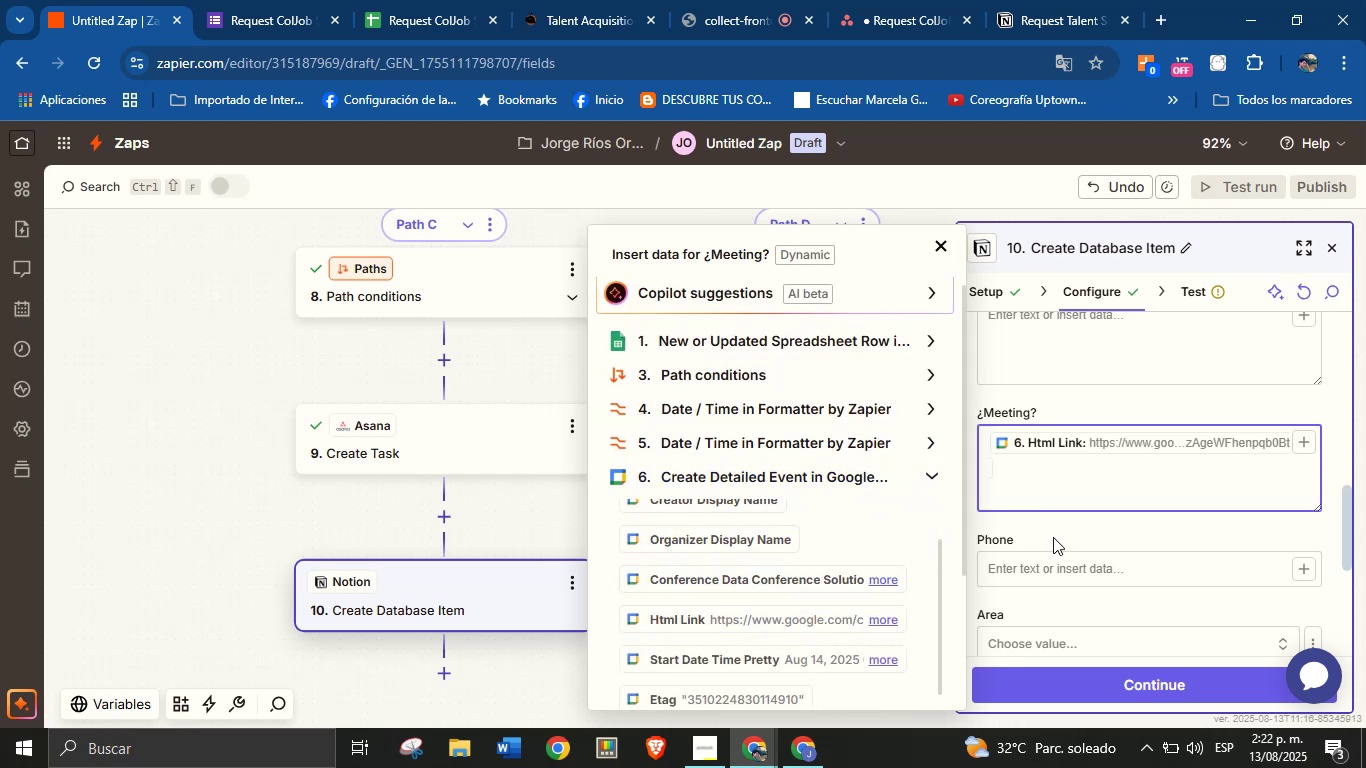 
left_click([1066, 534])
 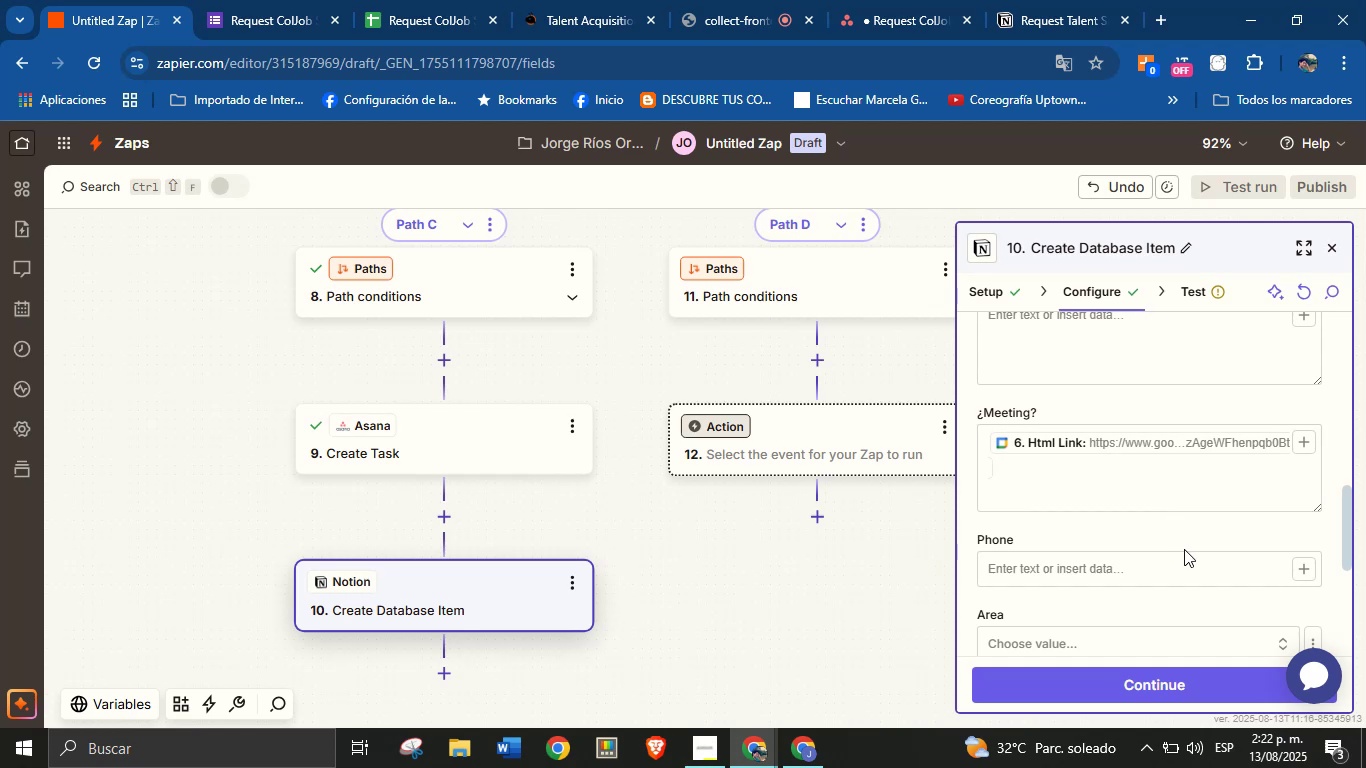 
left_click([1305, 562])
 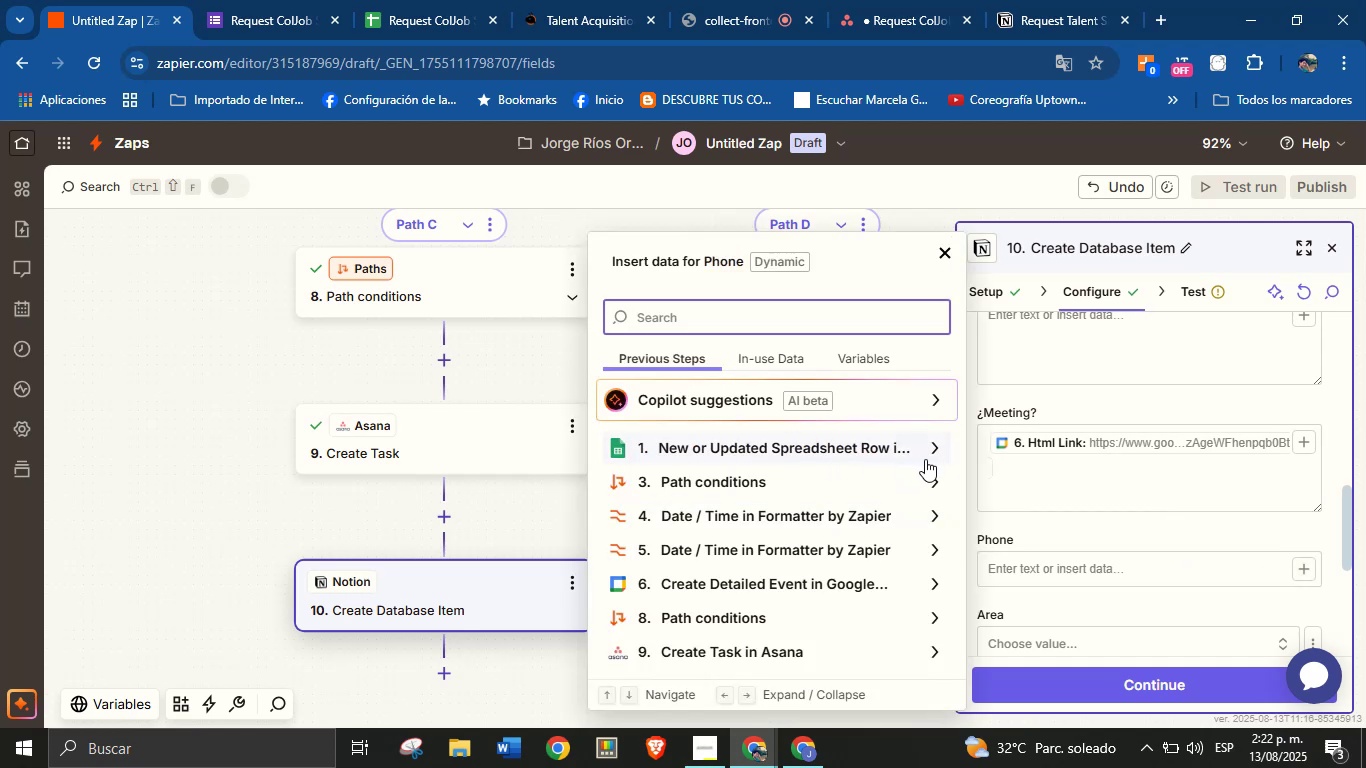 
left_click([934, 449])
 